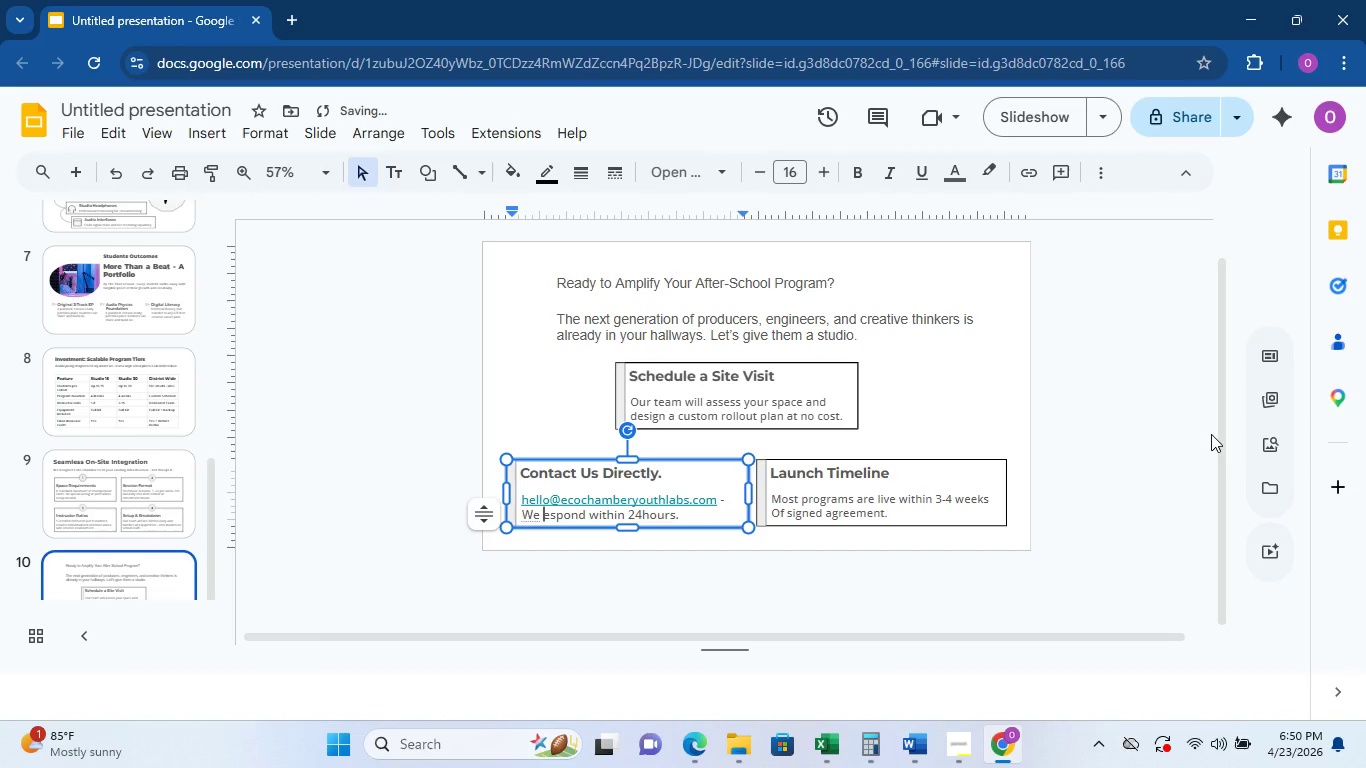 
key(R)
 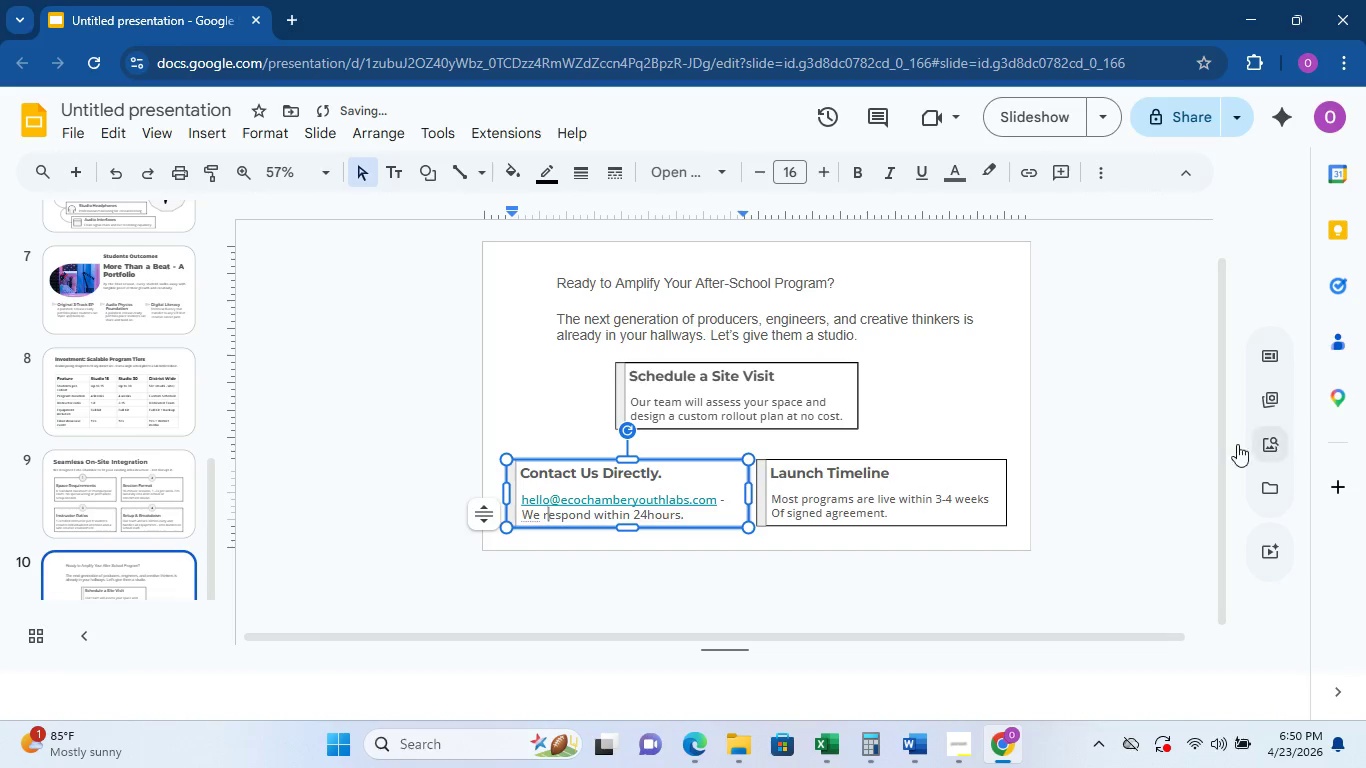 
left_click([898, 452])
 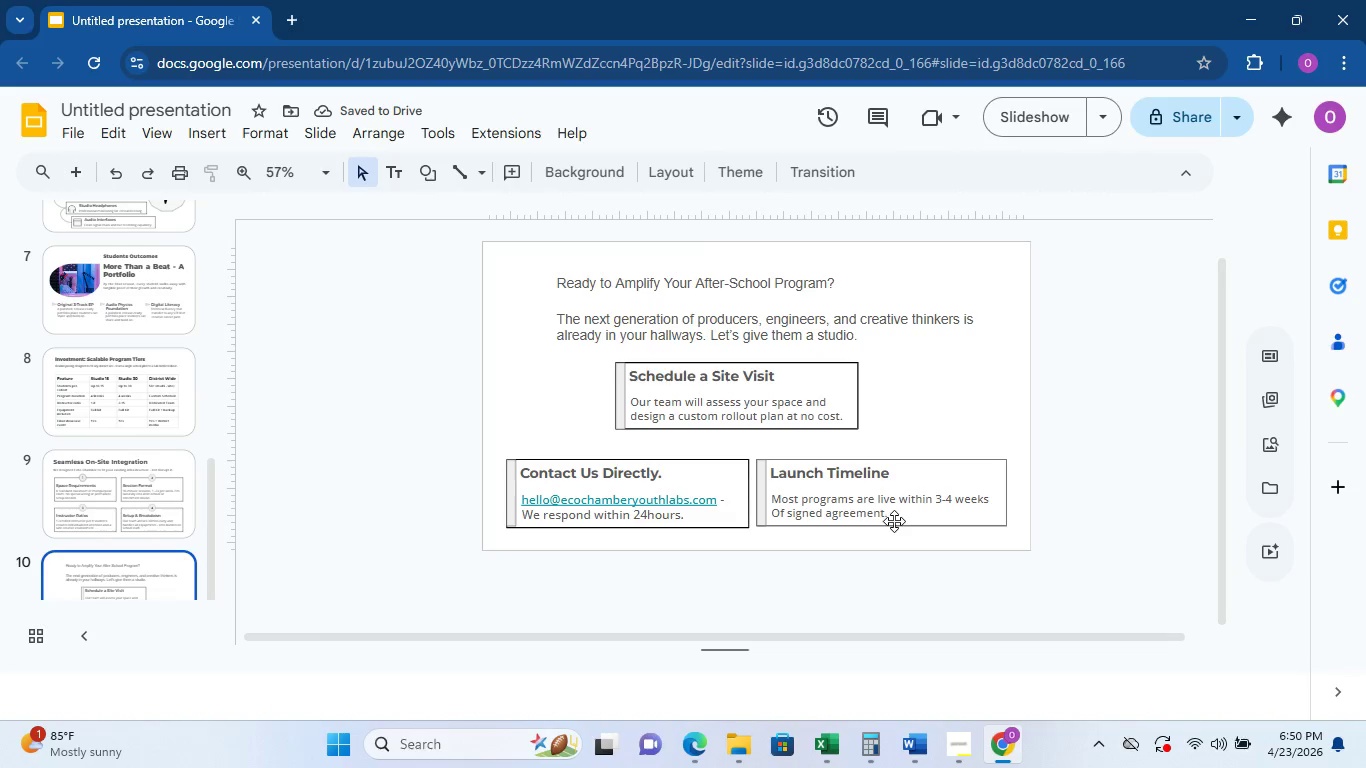 
left_click([894, 516])
 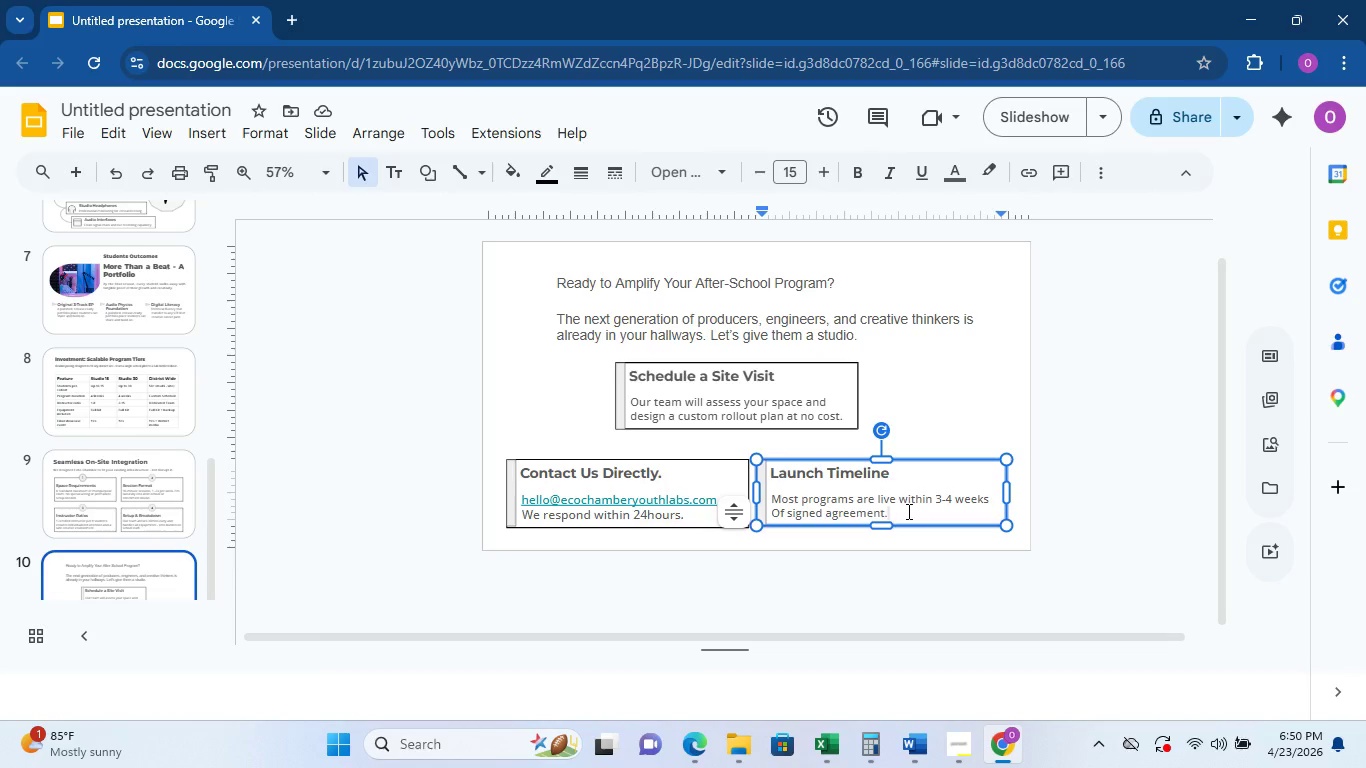 
left_click_drag(start_coordinate=[907, 511], to_coordinate=[784, 504])
 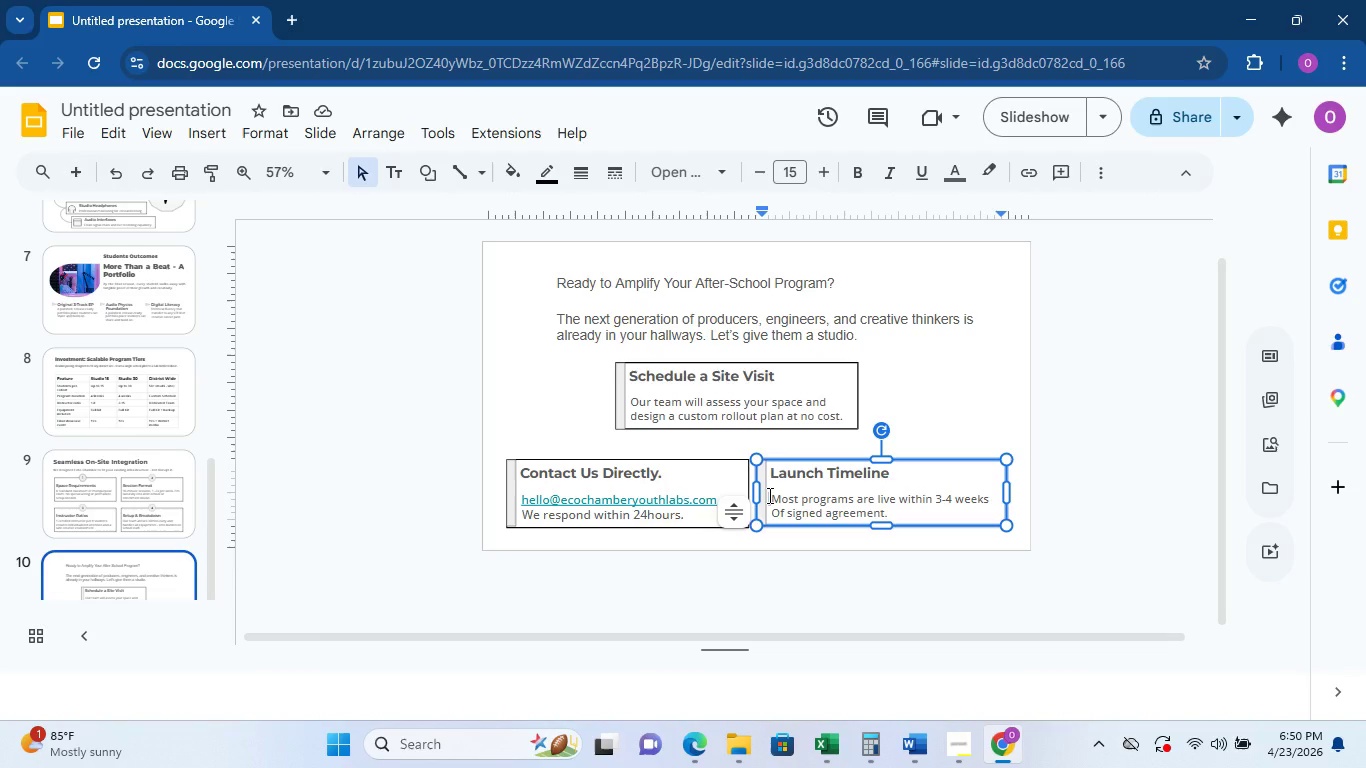 
left_click([768, 495])
 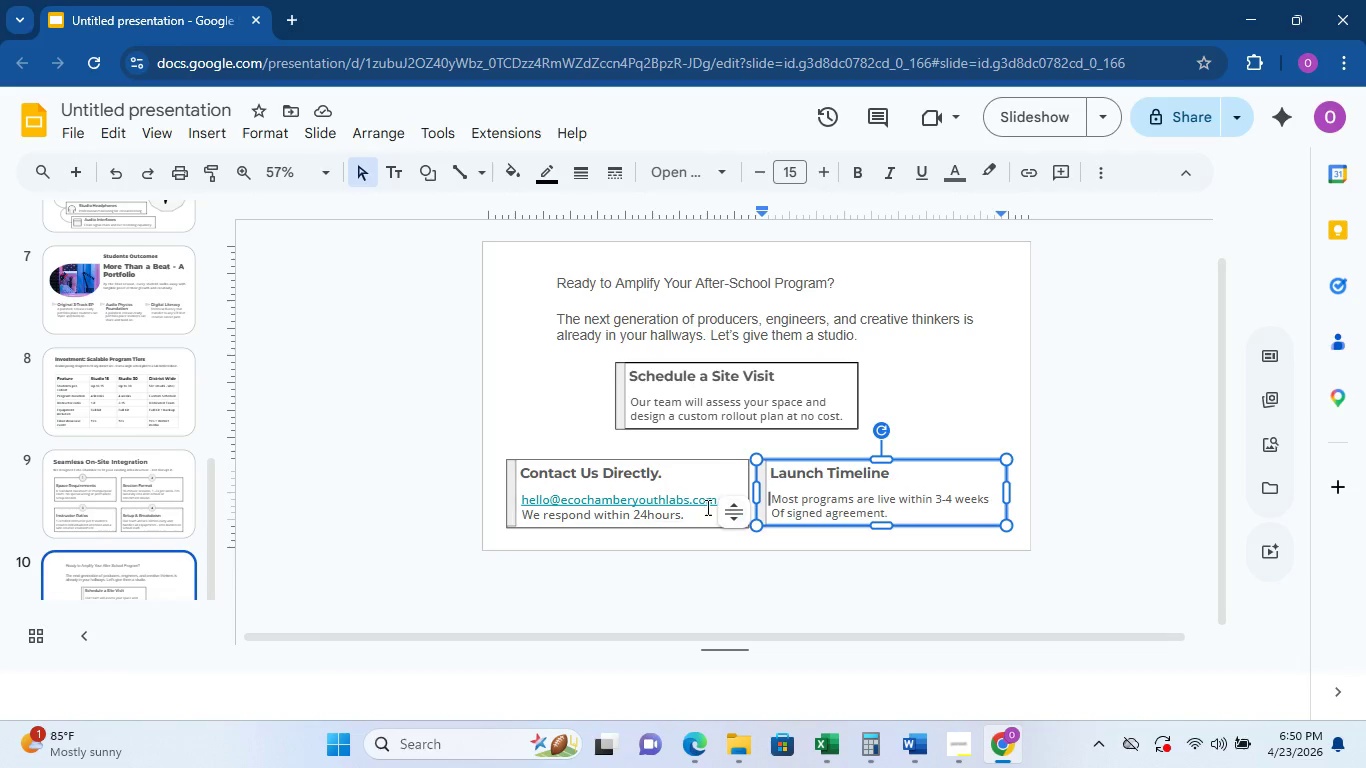 
left_click([703, 508])
 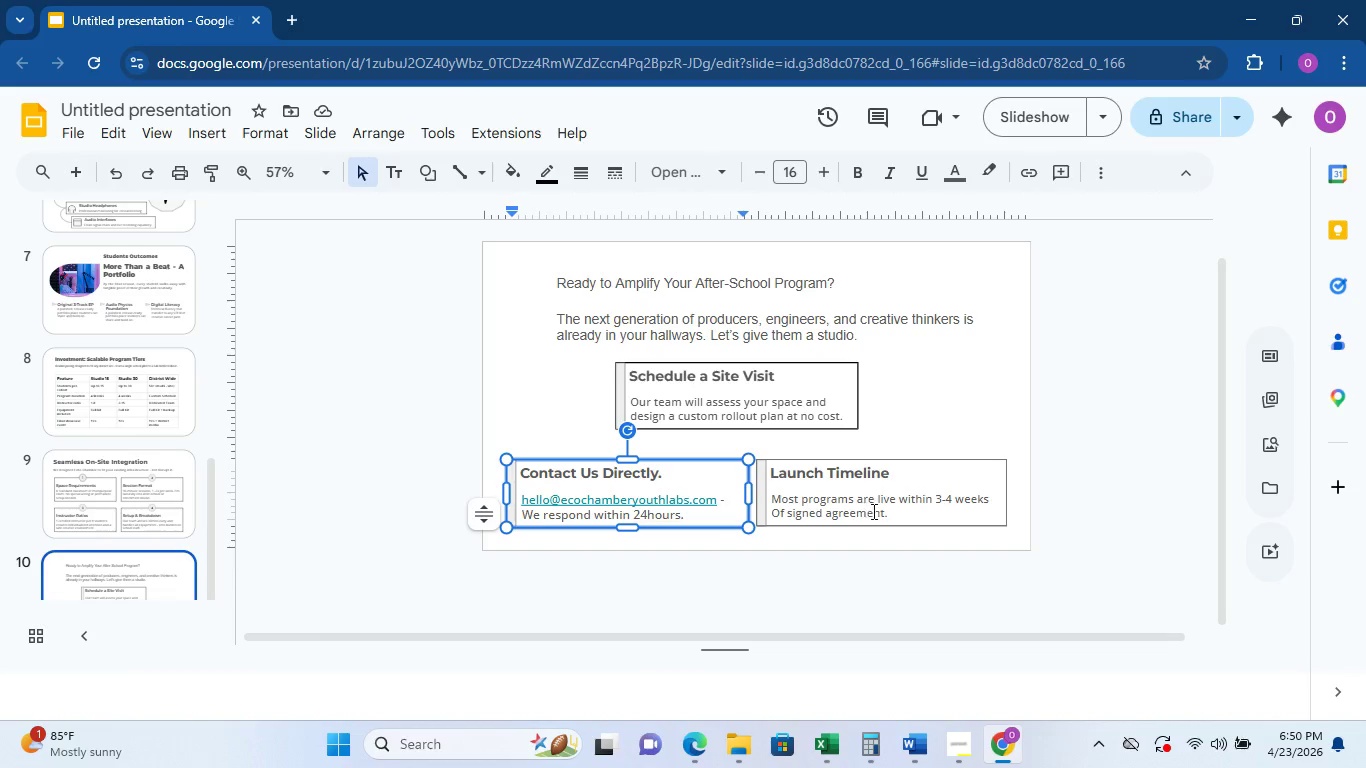 
left_click_drag(start_coordinate=[897, 519], to_coordinate=[768, 499])
 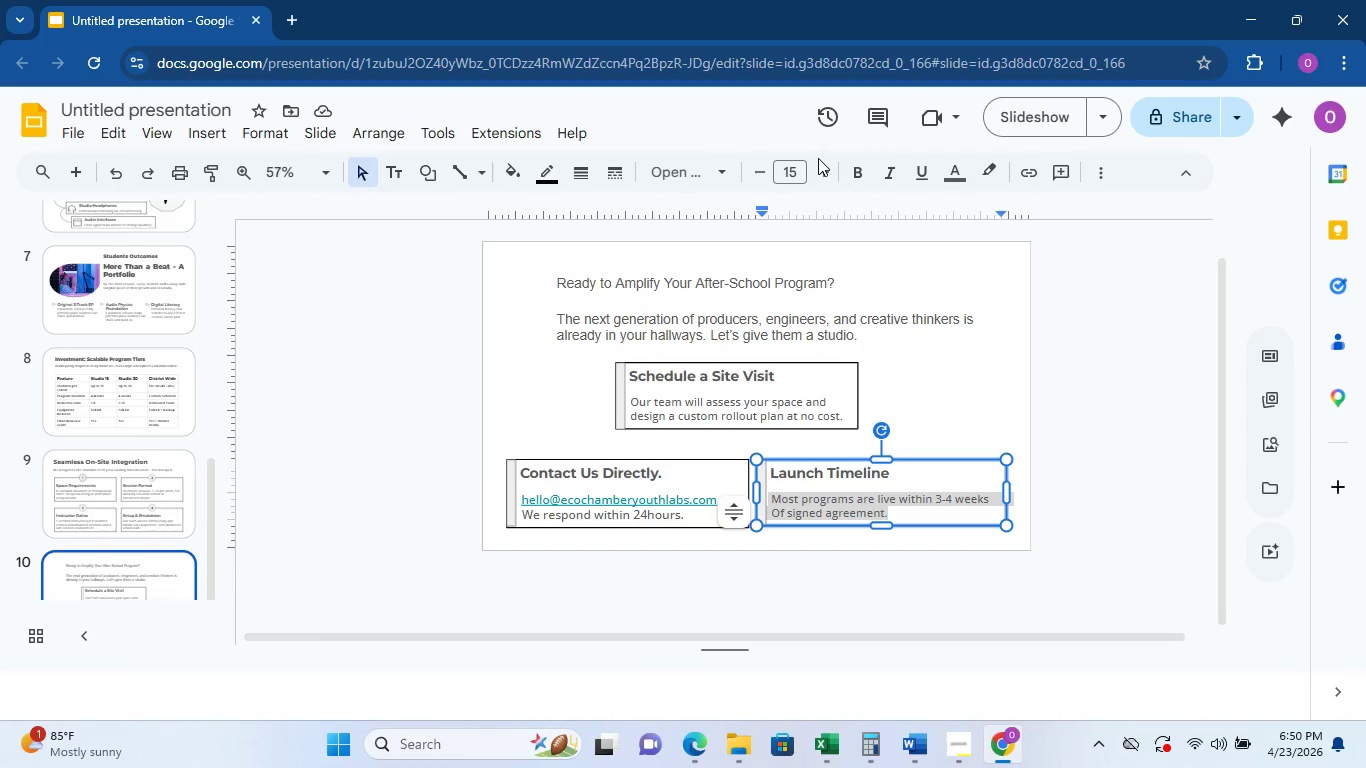 
double_click([827, 185])
 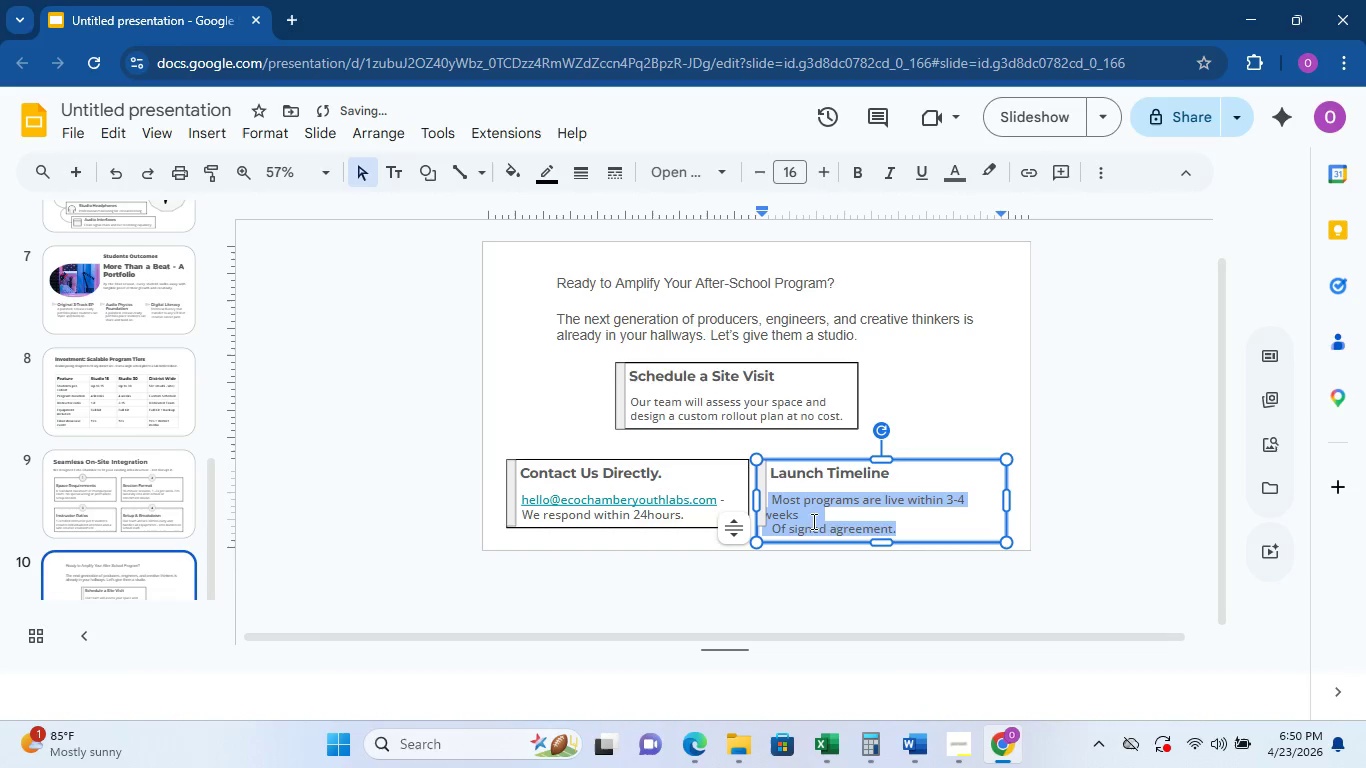 
left_click([775, 527])
 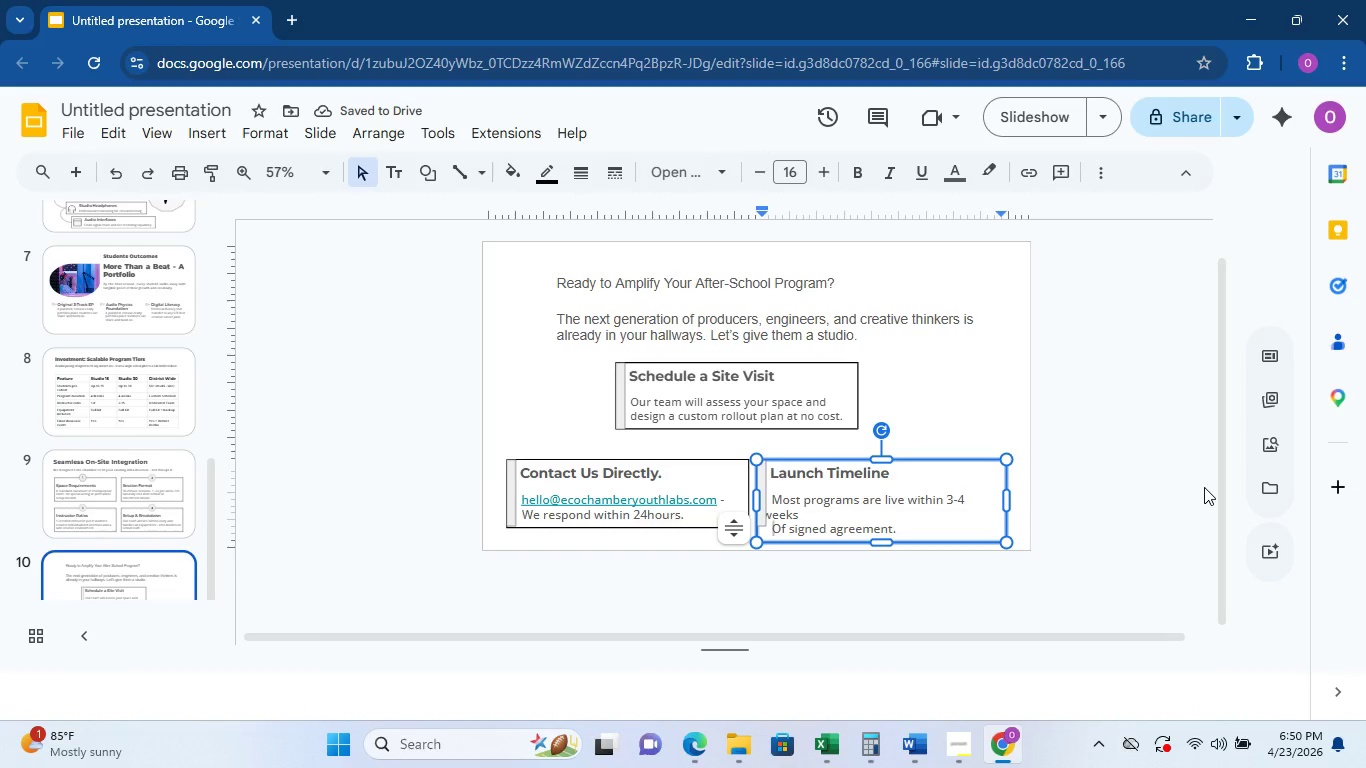 
key(Backspace)
 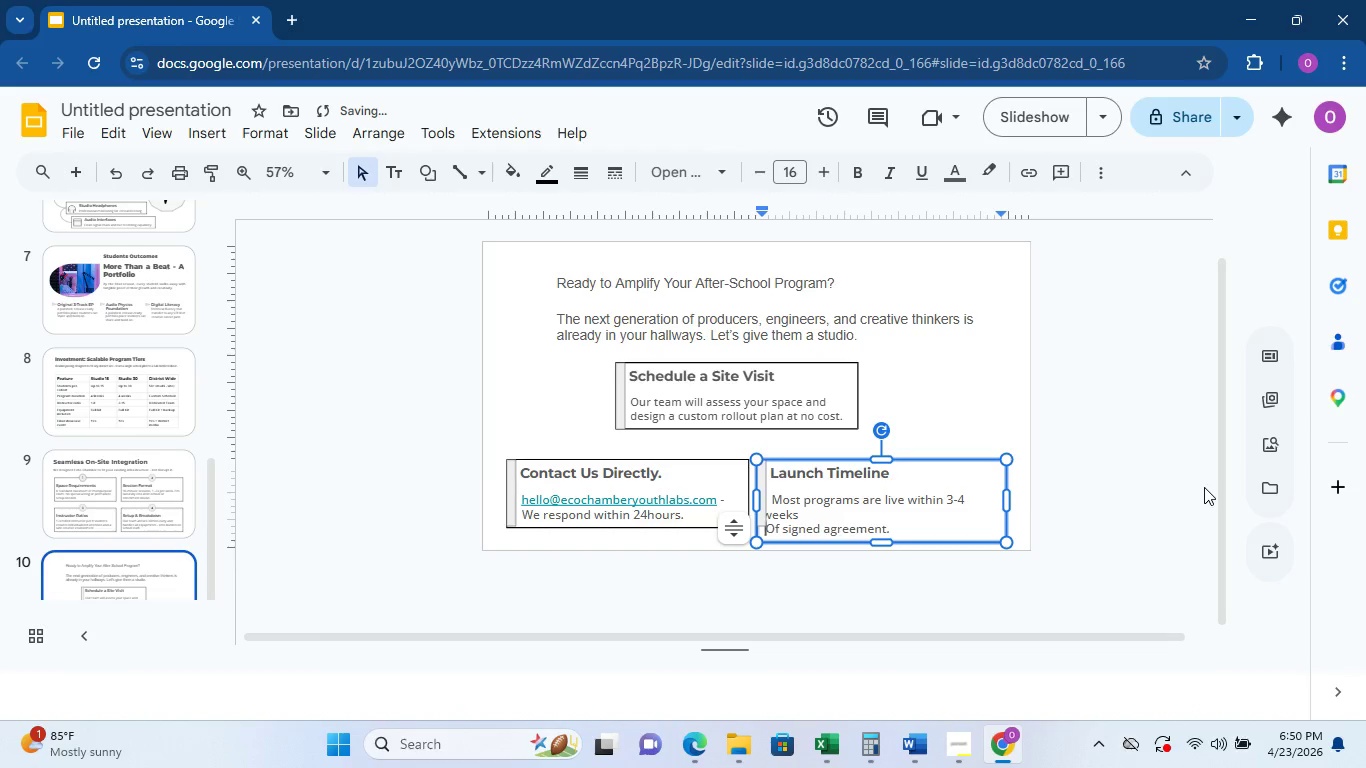 
key(Backspace)
 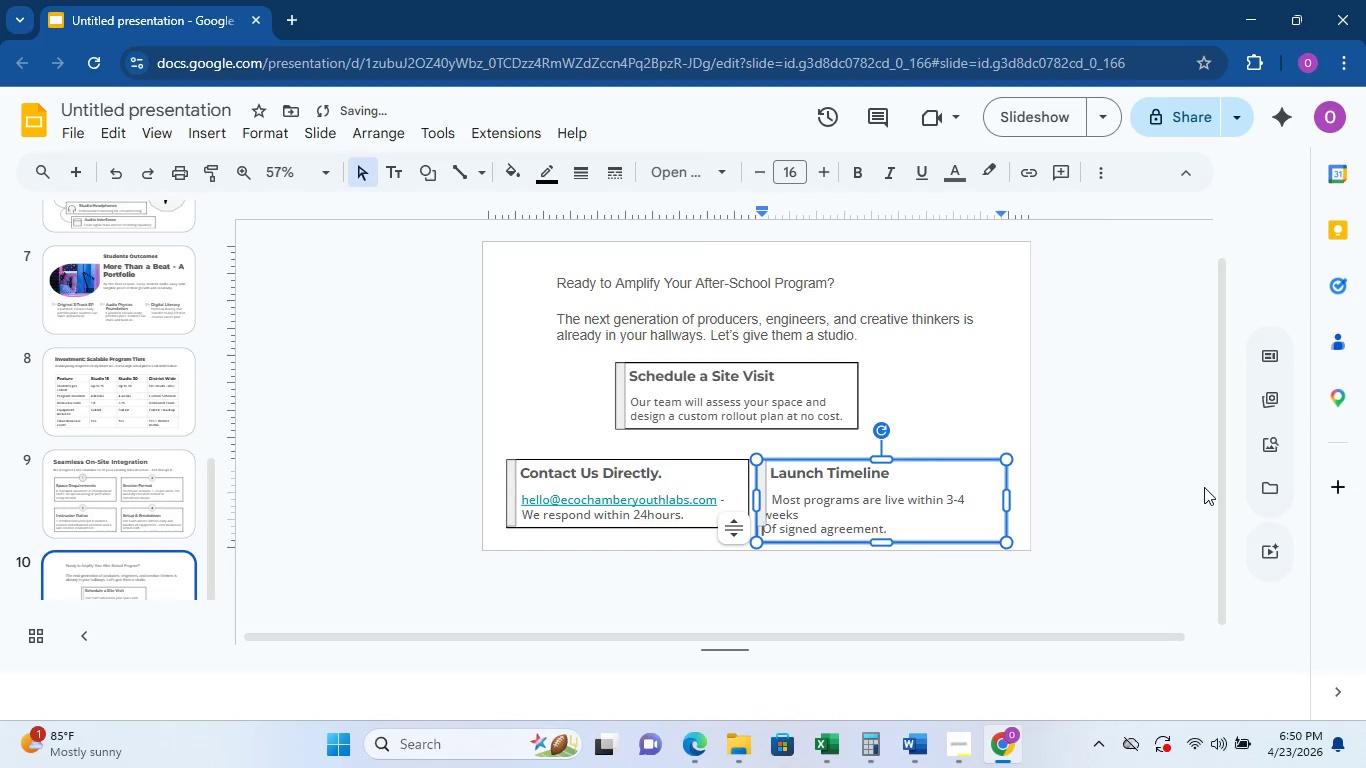 
key(Backspace)
 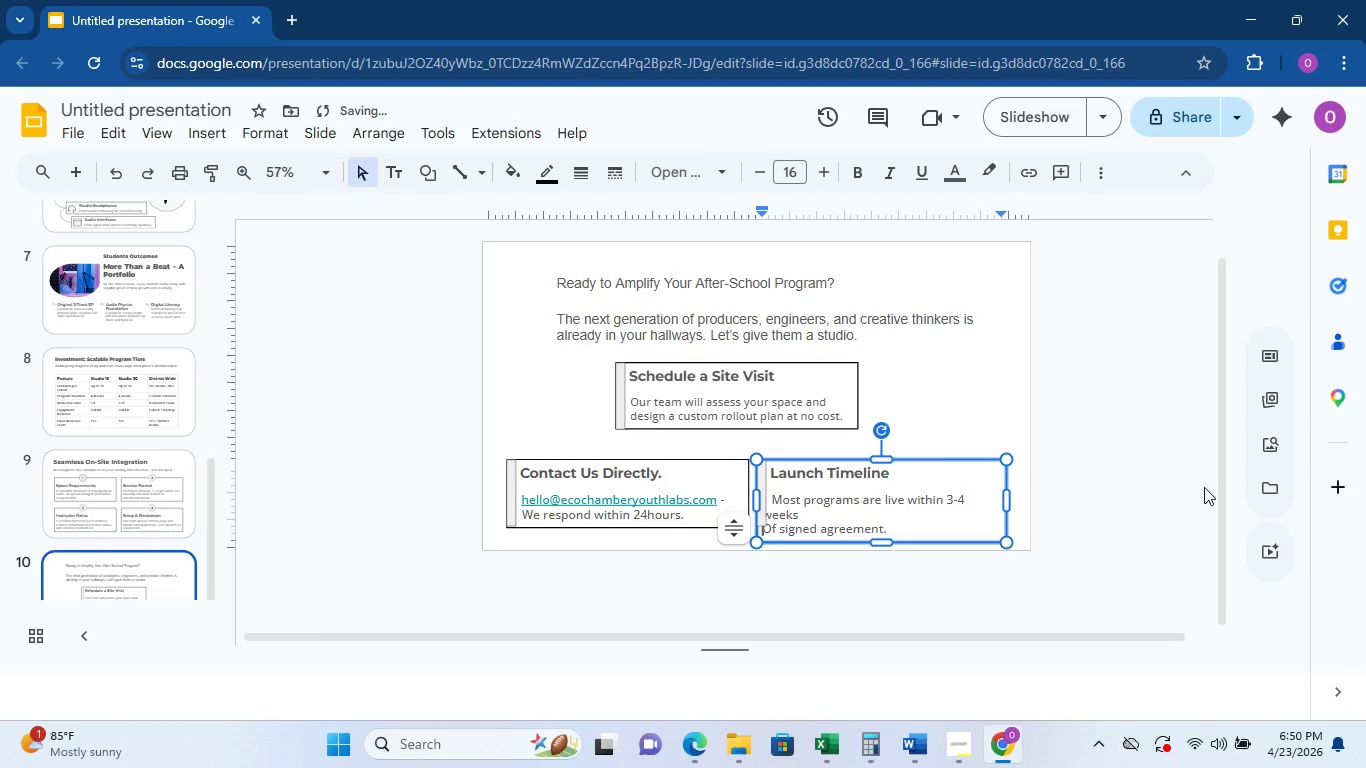 
key(Backspace)
 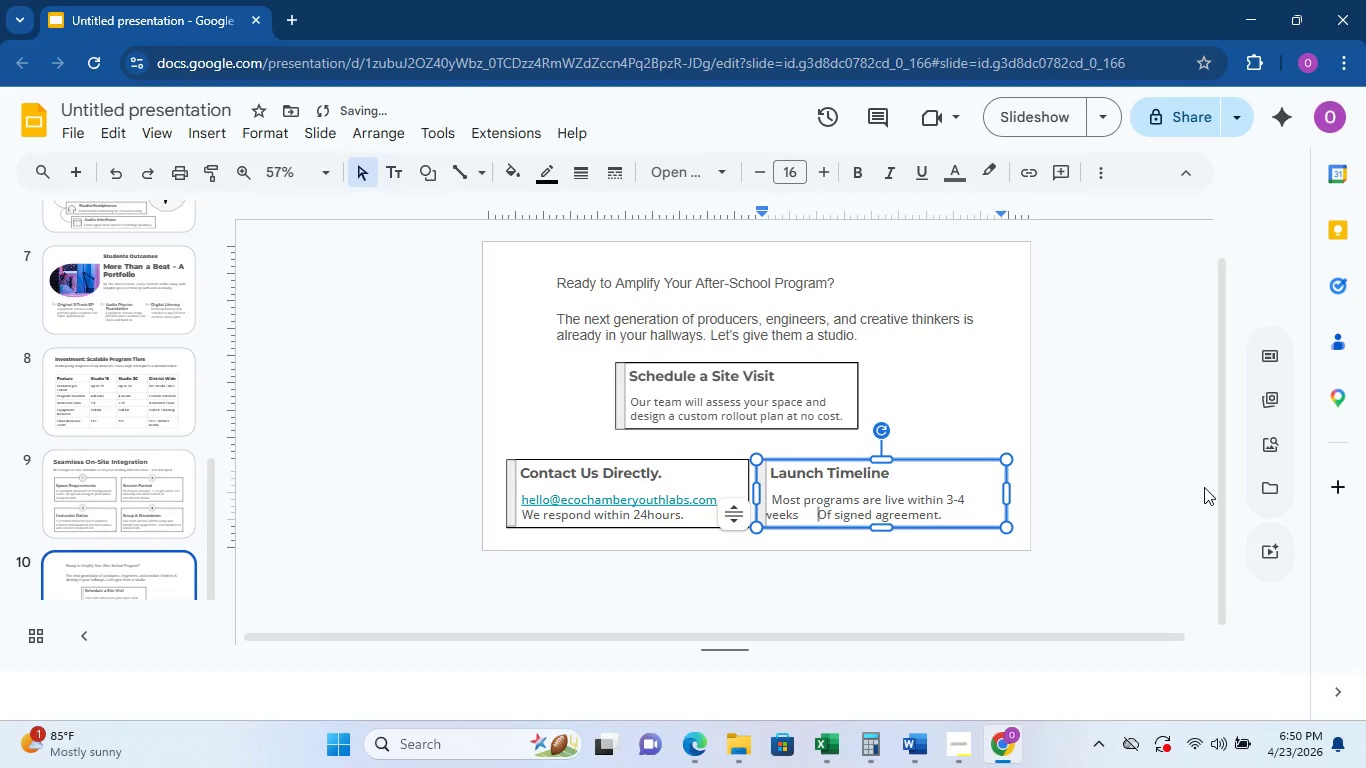 
key(Backspace)
 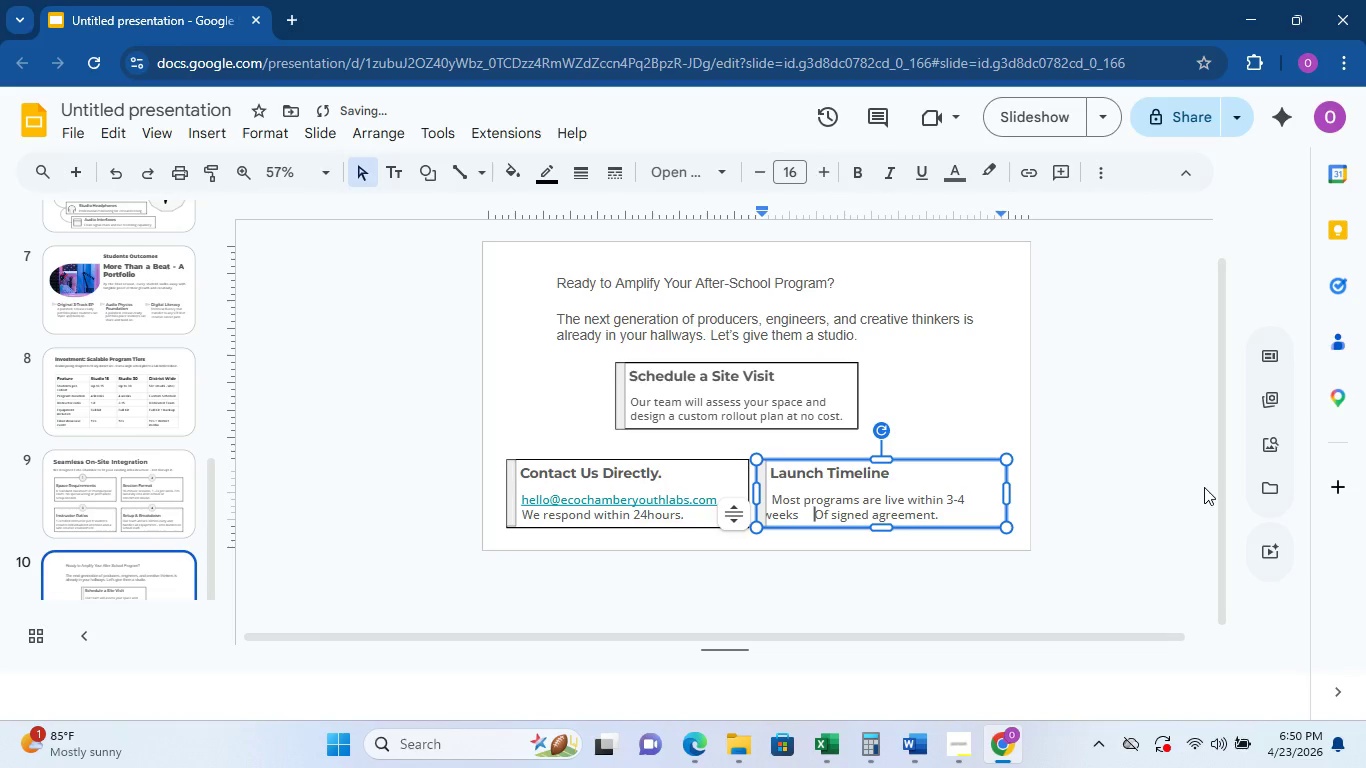 
key(Backspace)
 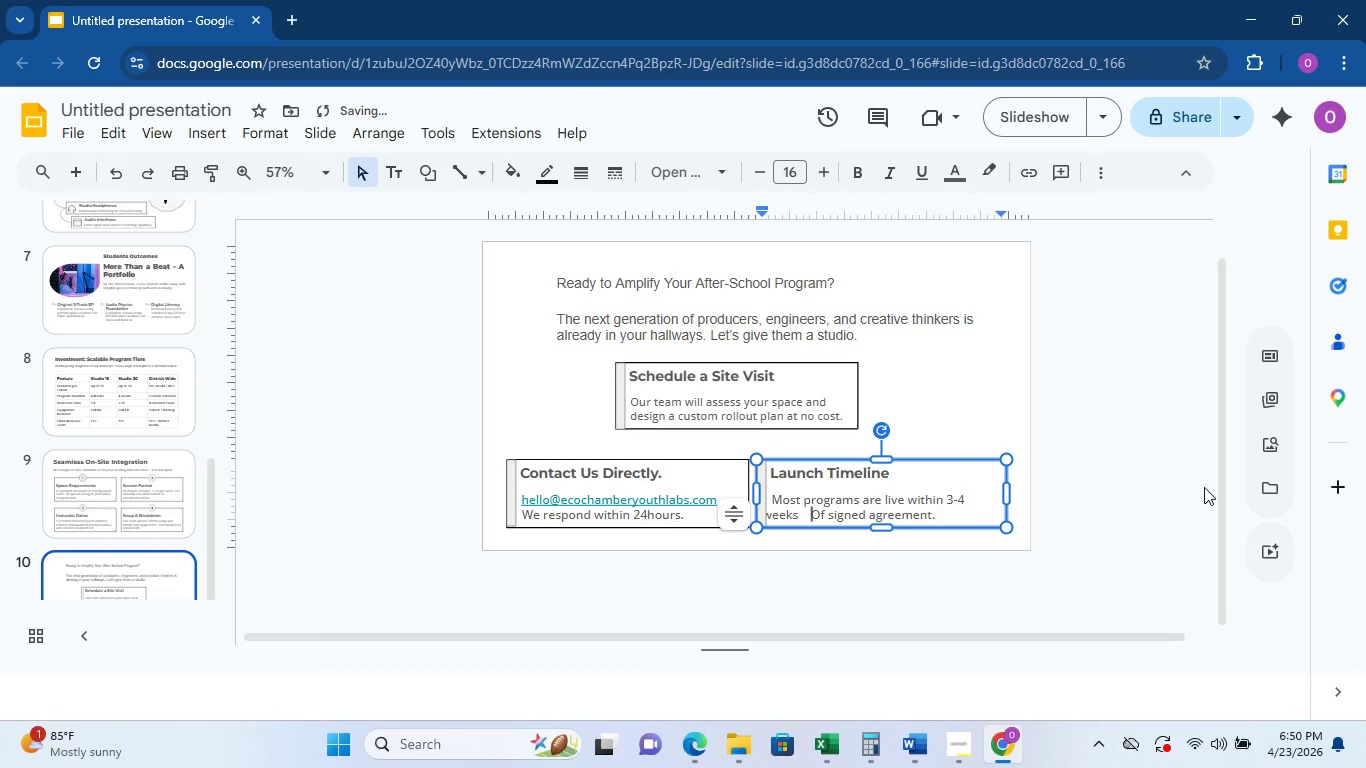 
key(Backspace)
 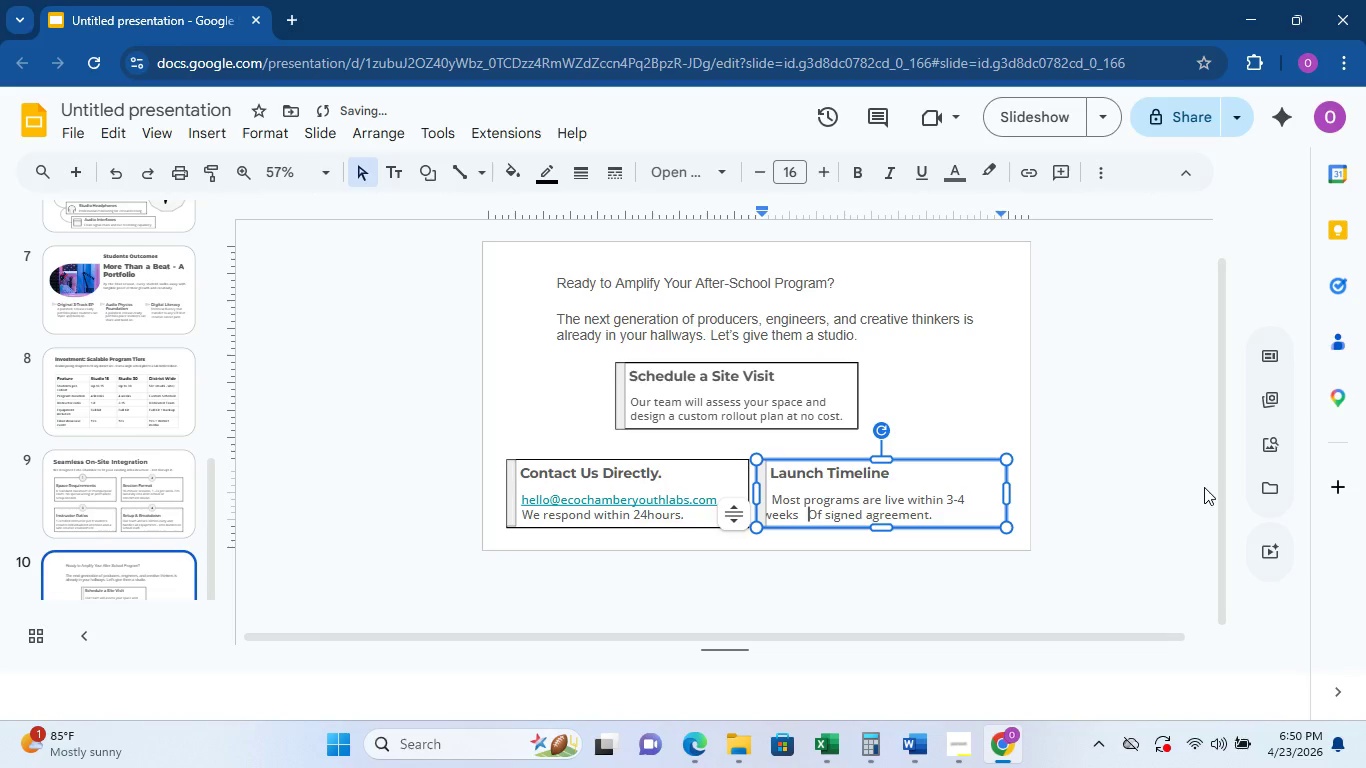 
key(Backspace)
 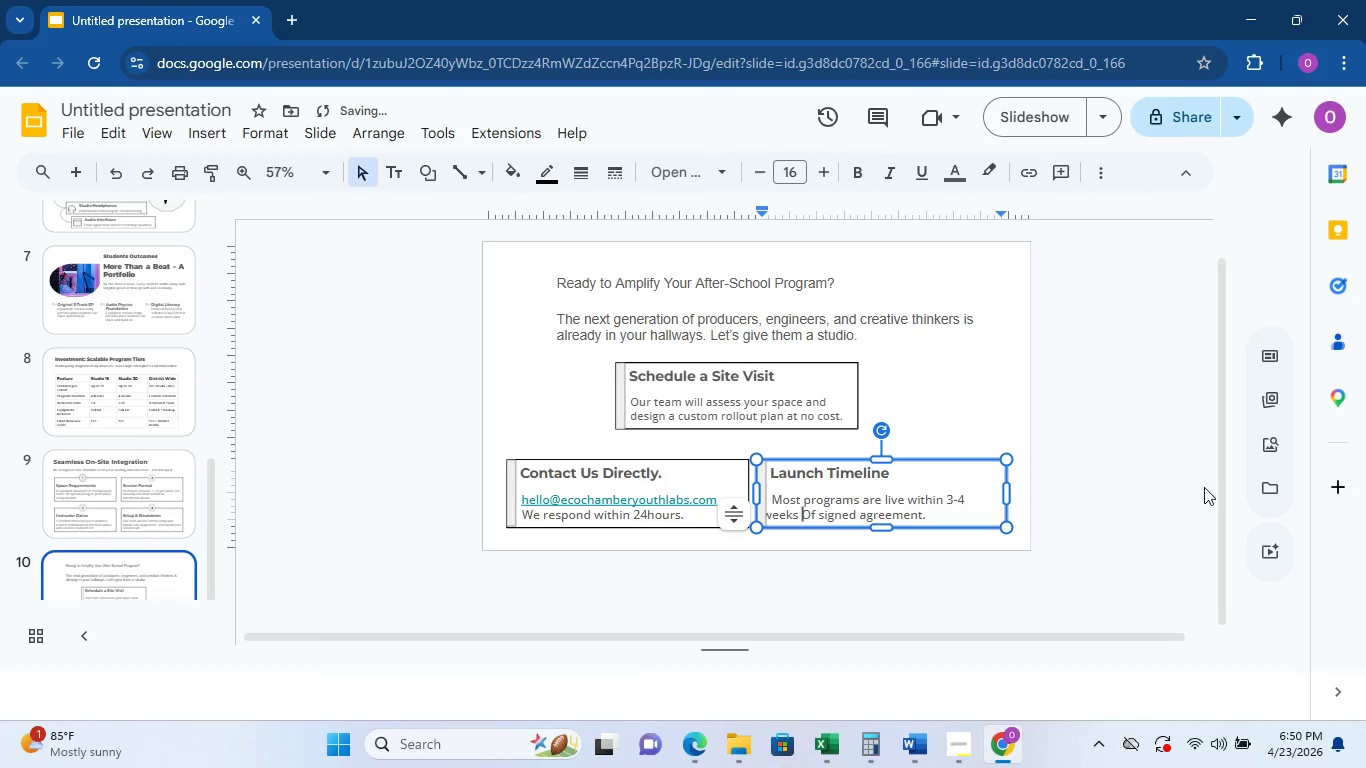 
key(Backspace)
 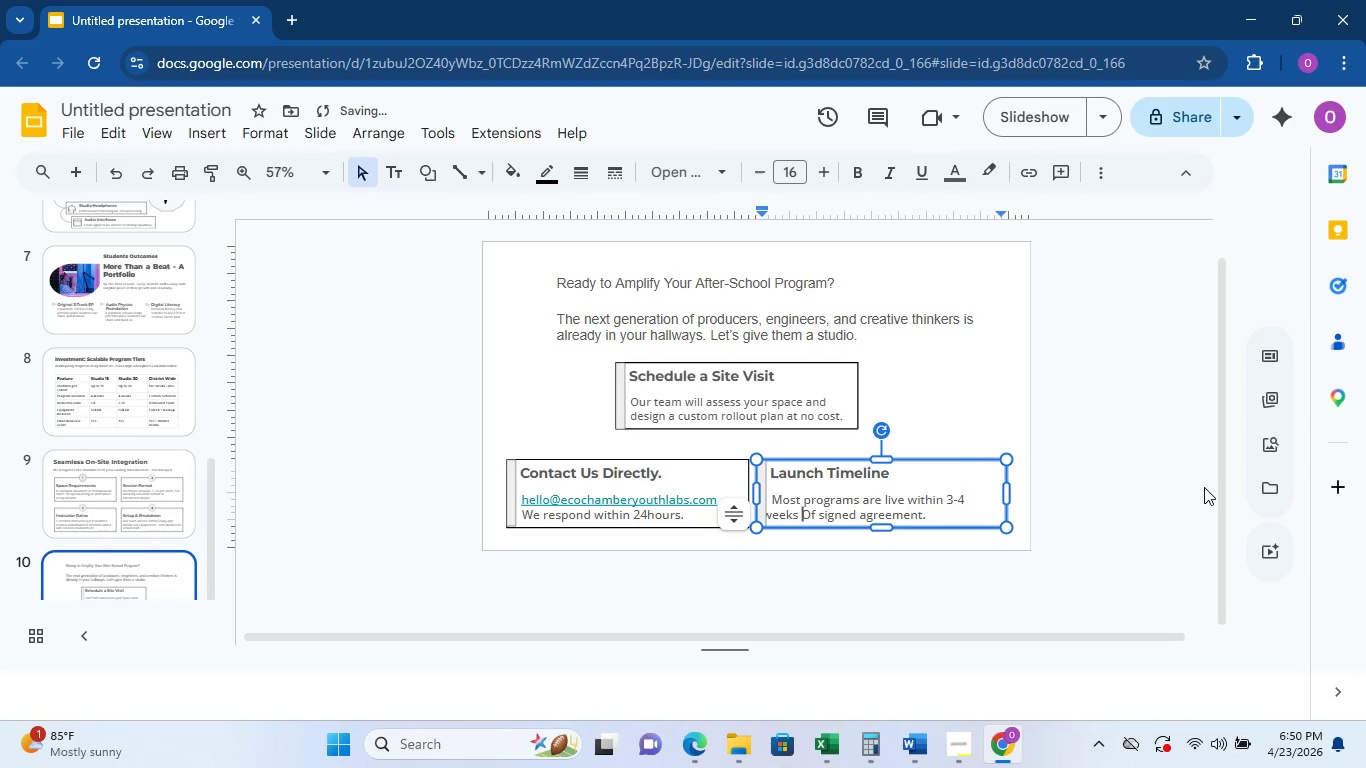 
key(Backspace)
 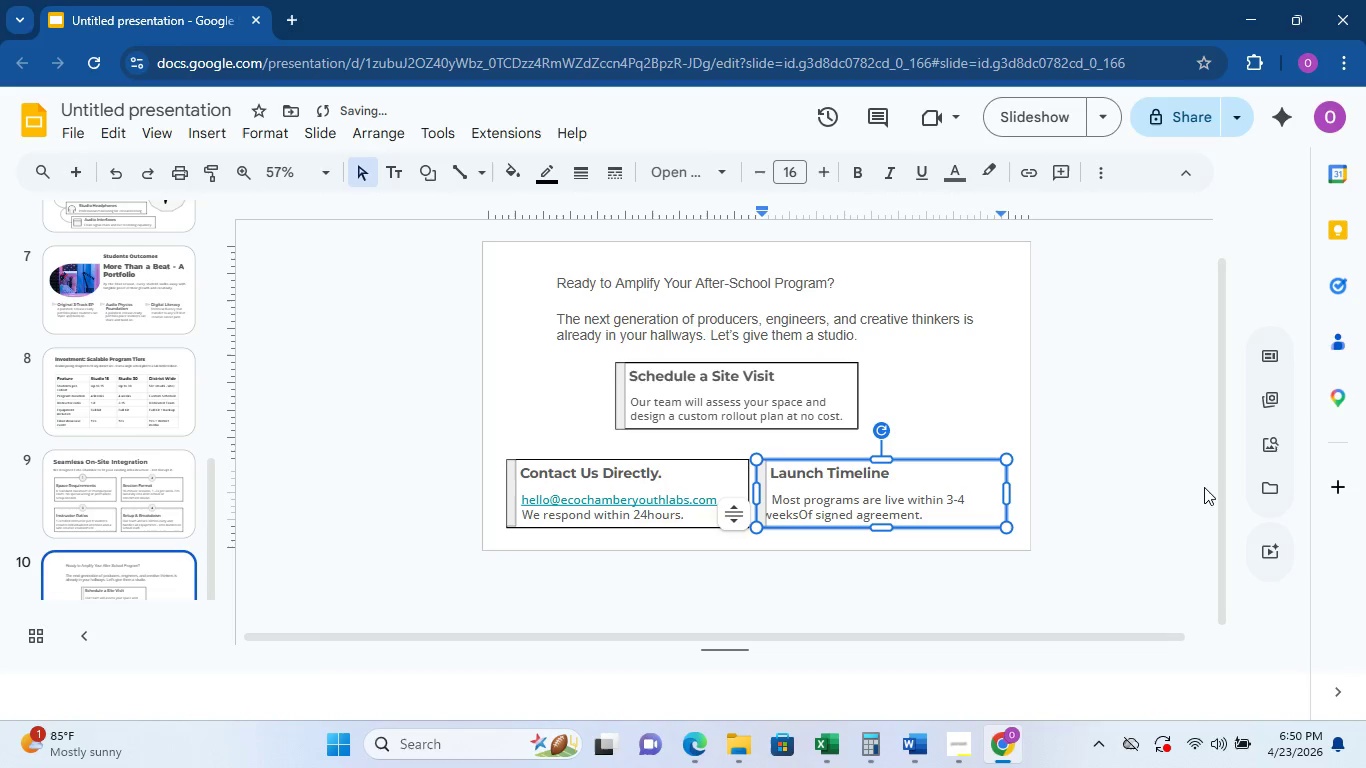 
key(ArrowRight)
 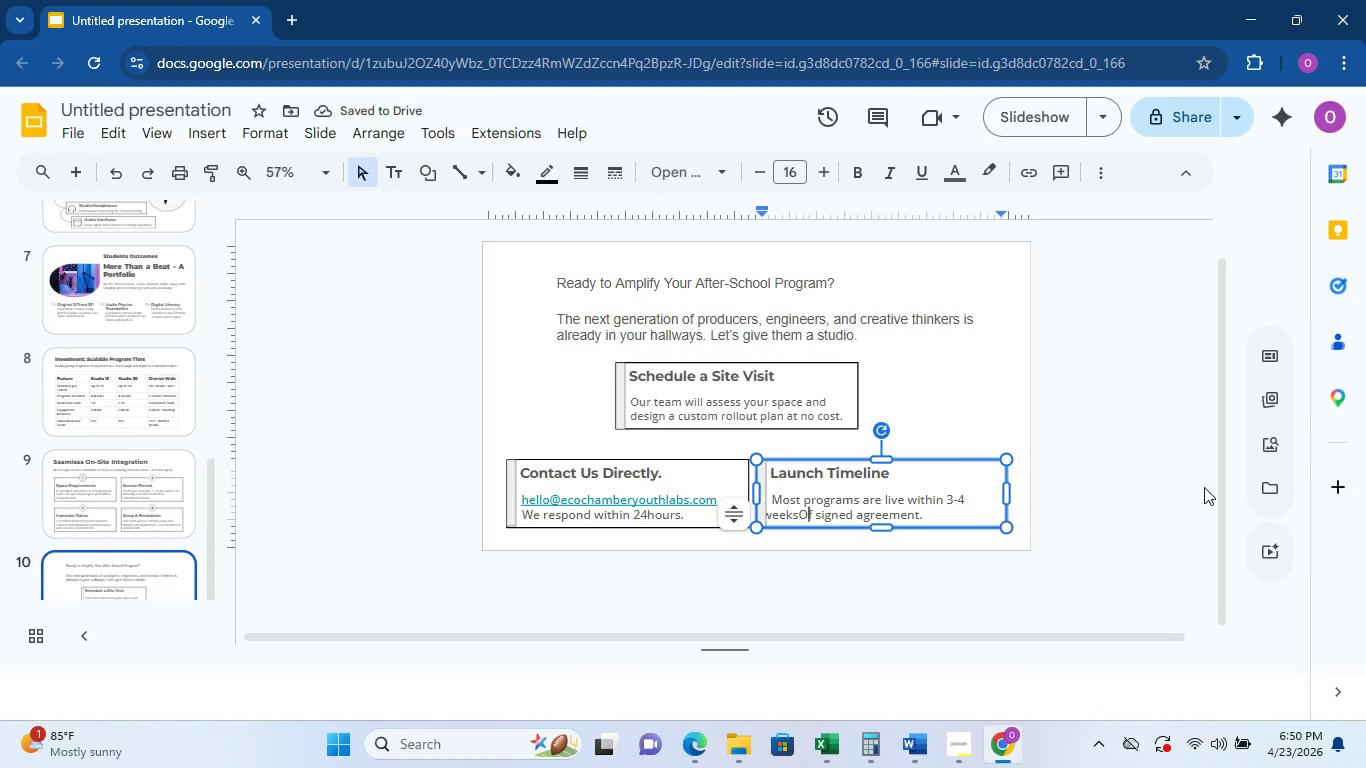 
key(Backspace)
 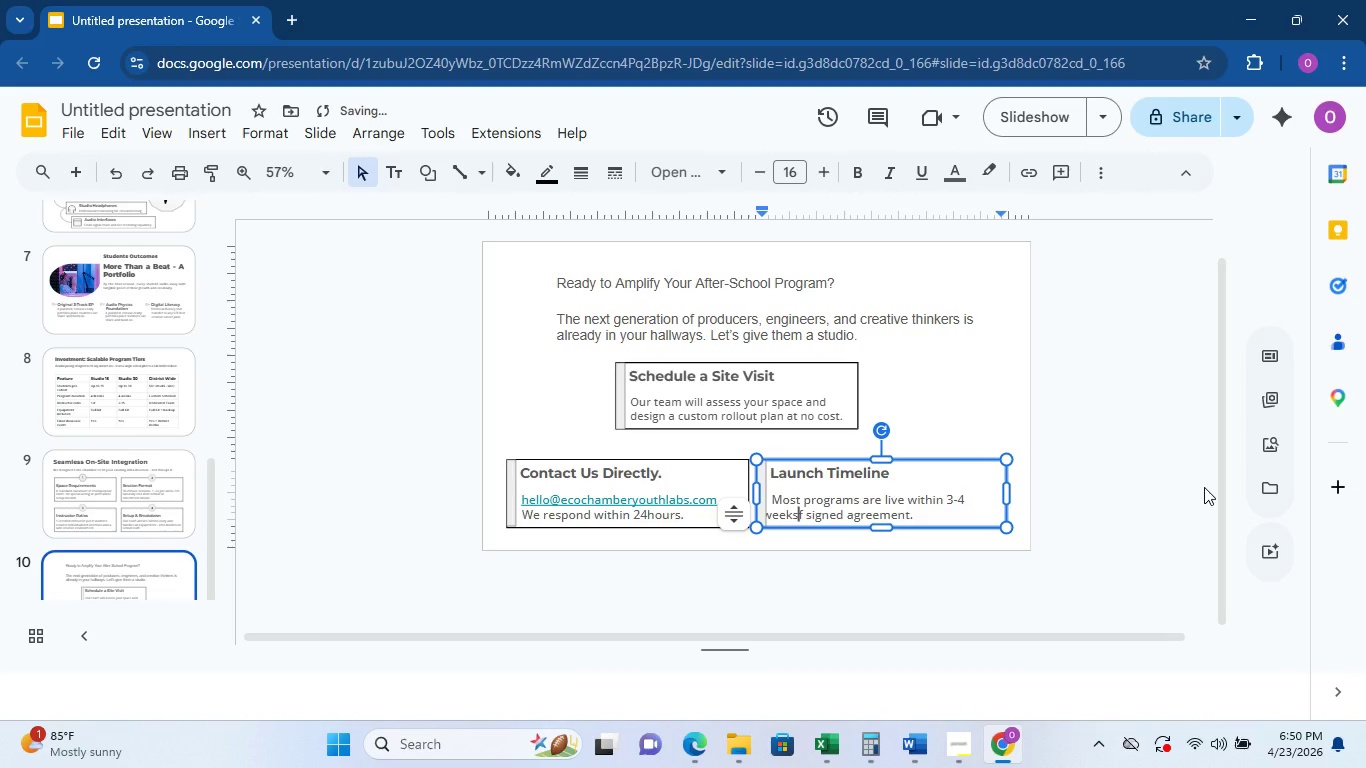 
key(Space)
 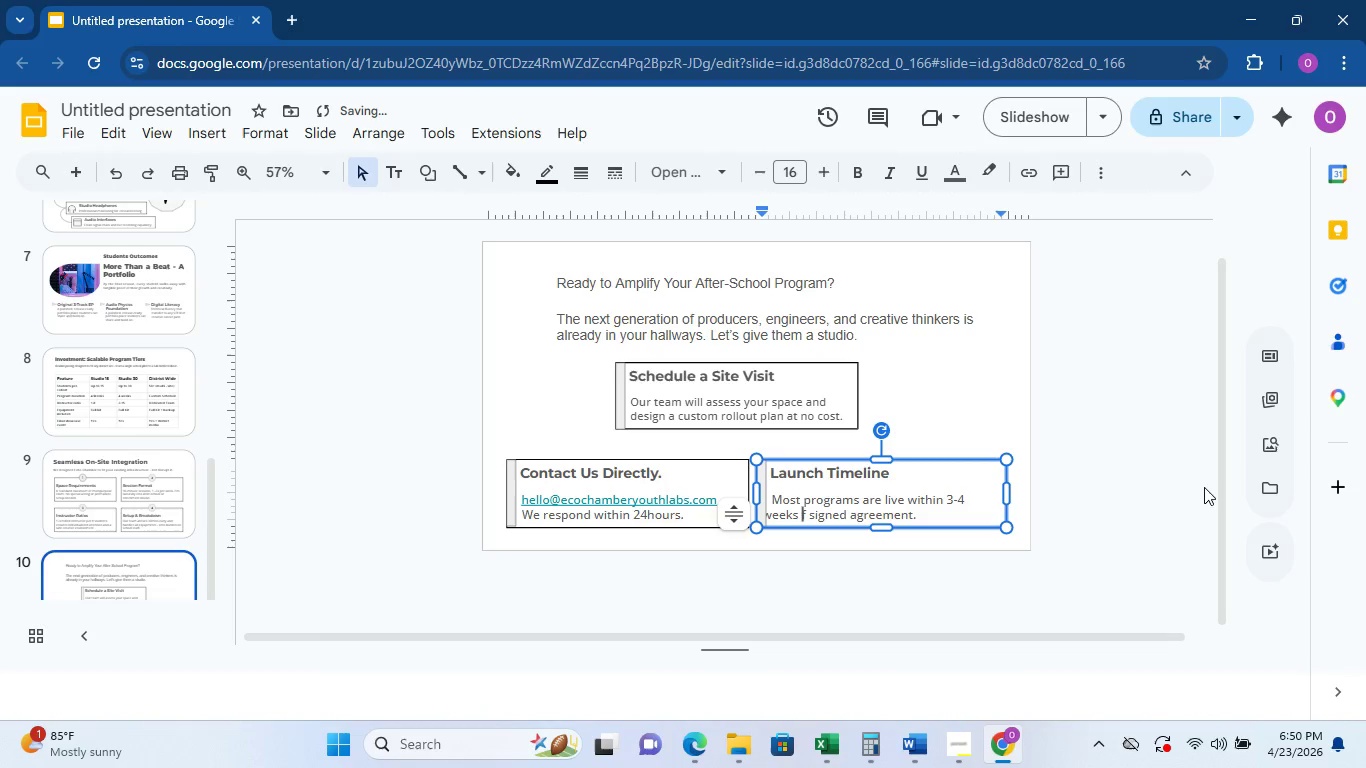 
key(O)
 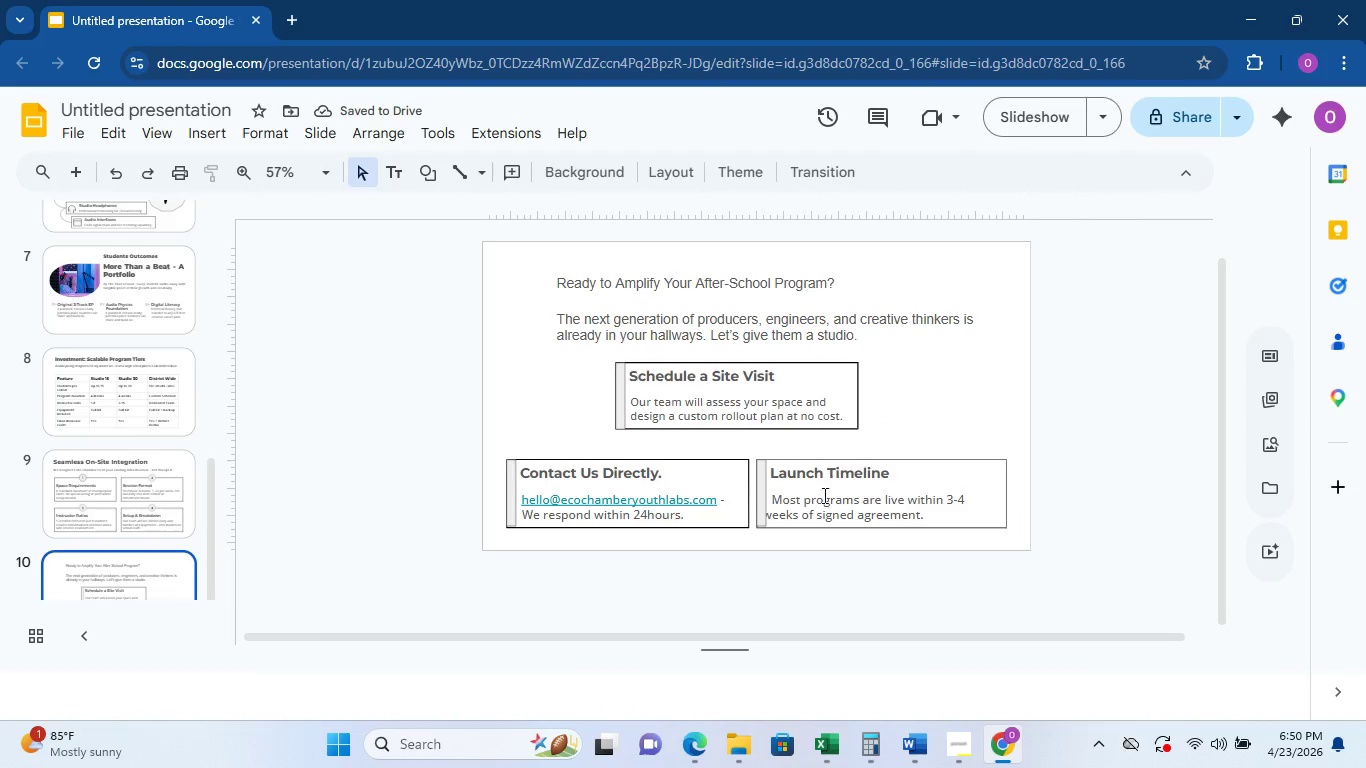 
left_click([771, 515])
 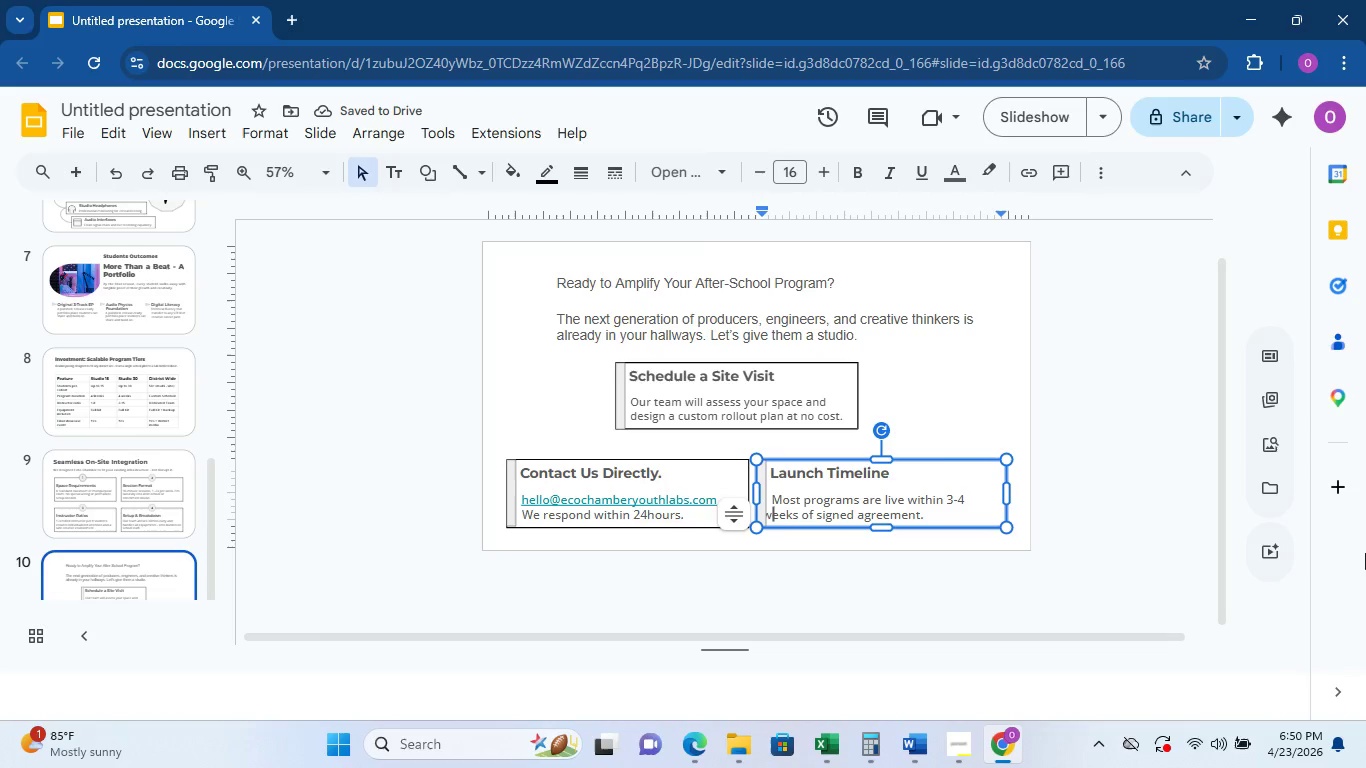 
key(ArrowLeft)
 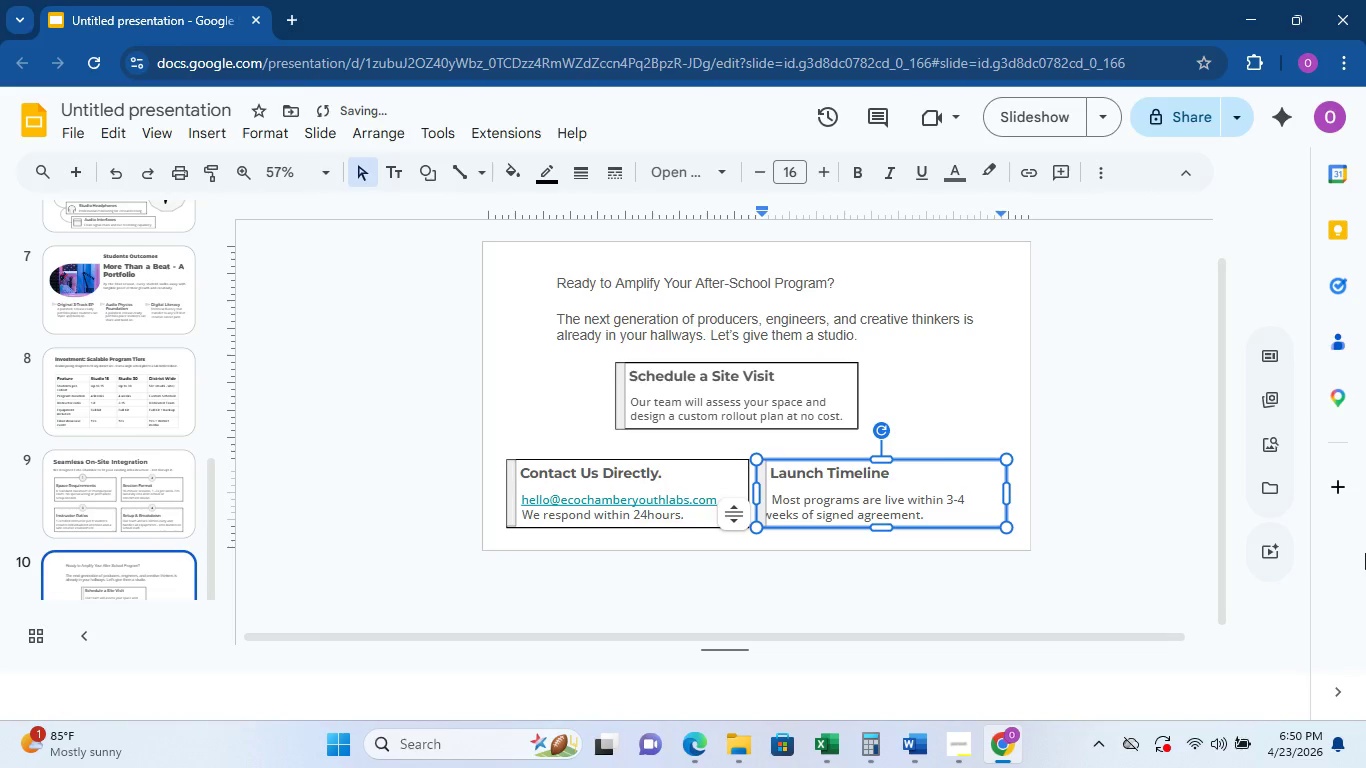 
key(Space)
 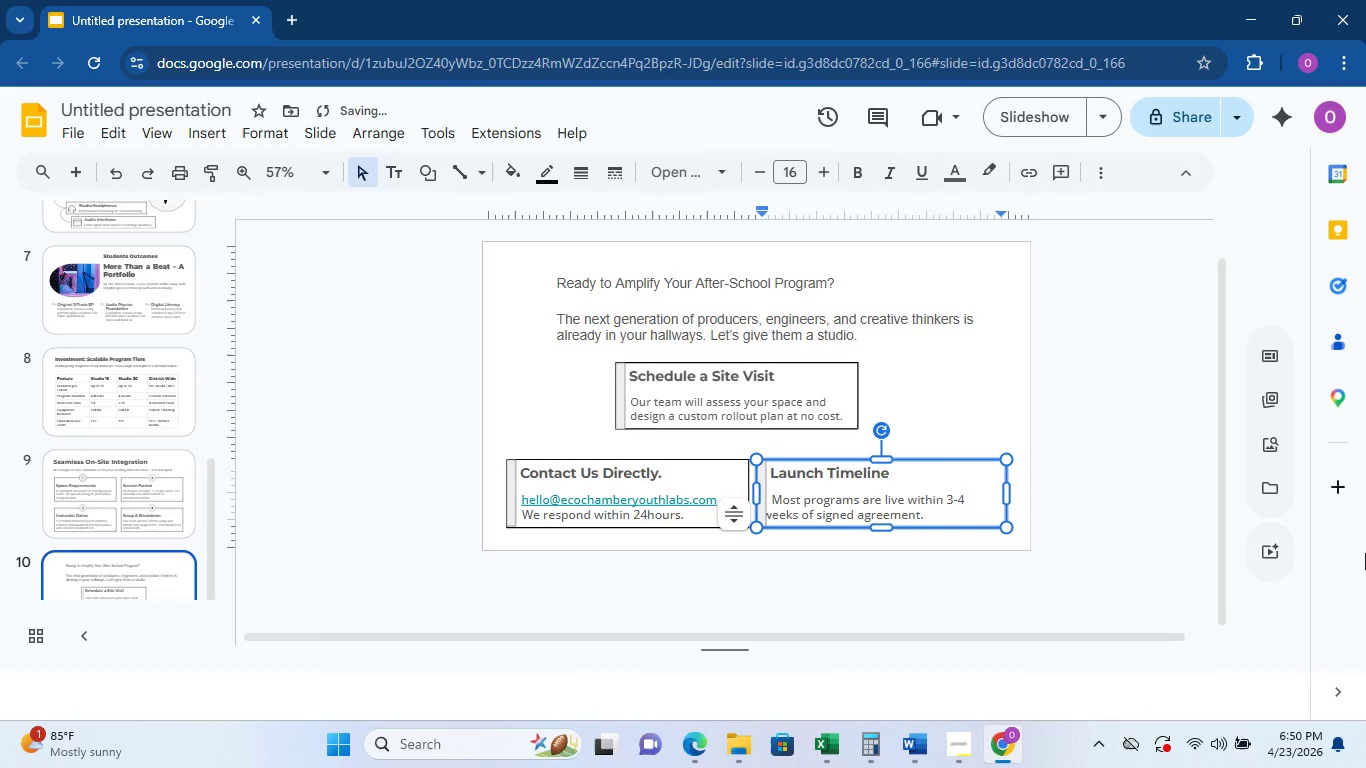 
key(Enter)
 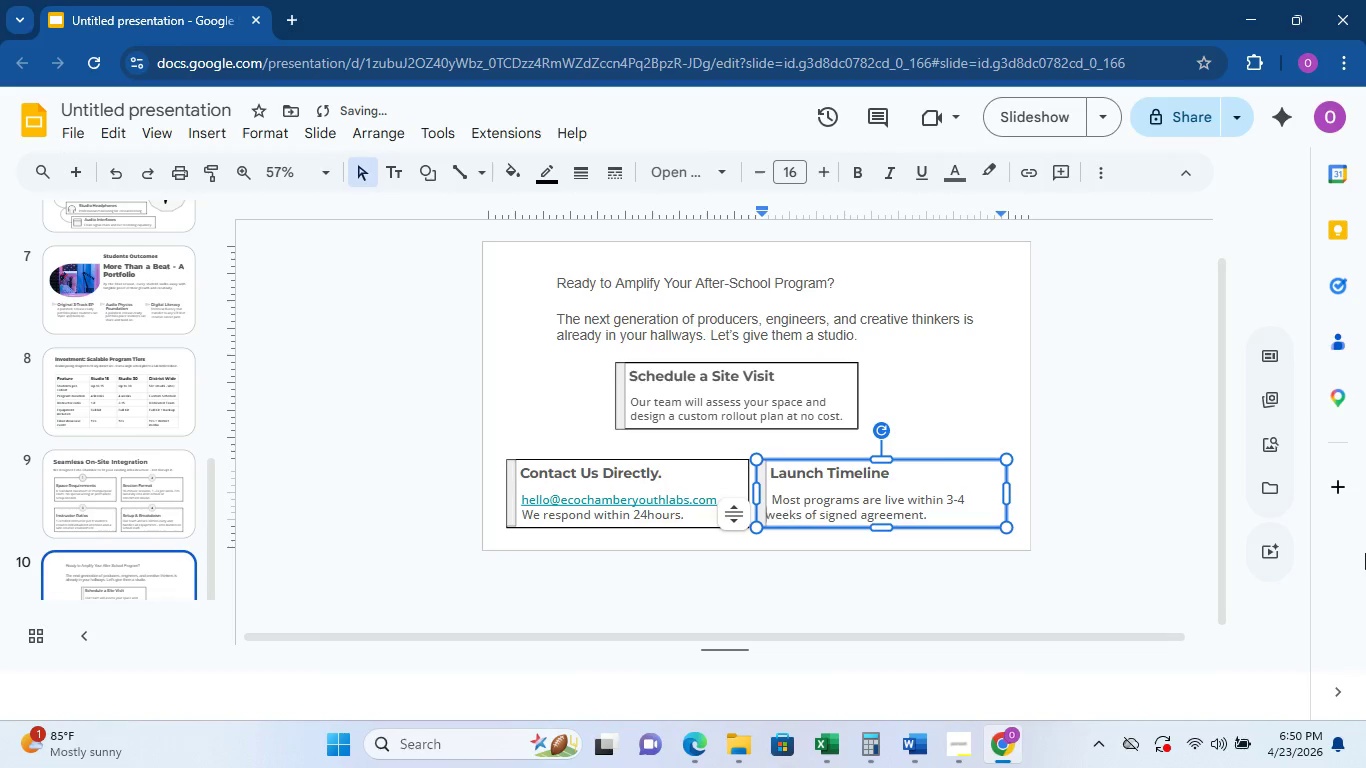 
key(Space)
 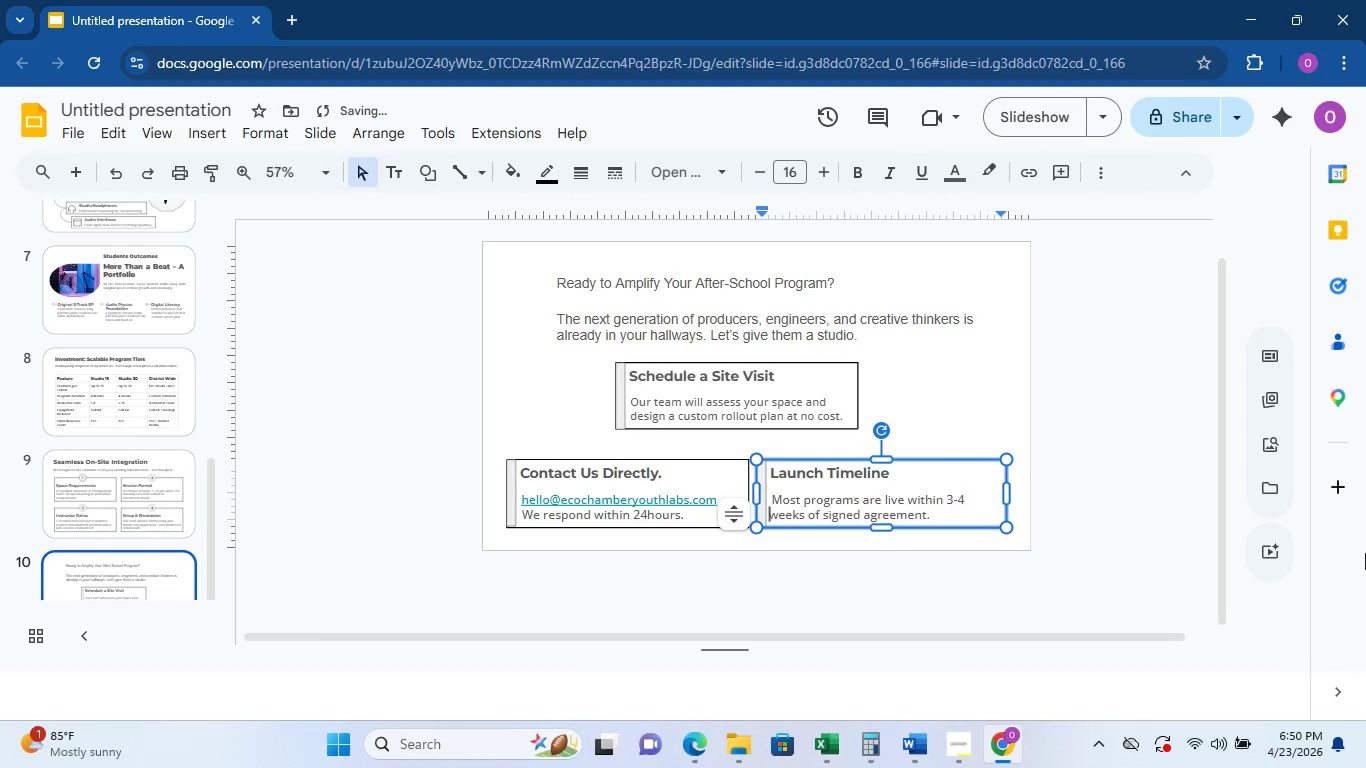 
key(Space)
 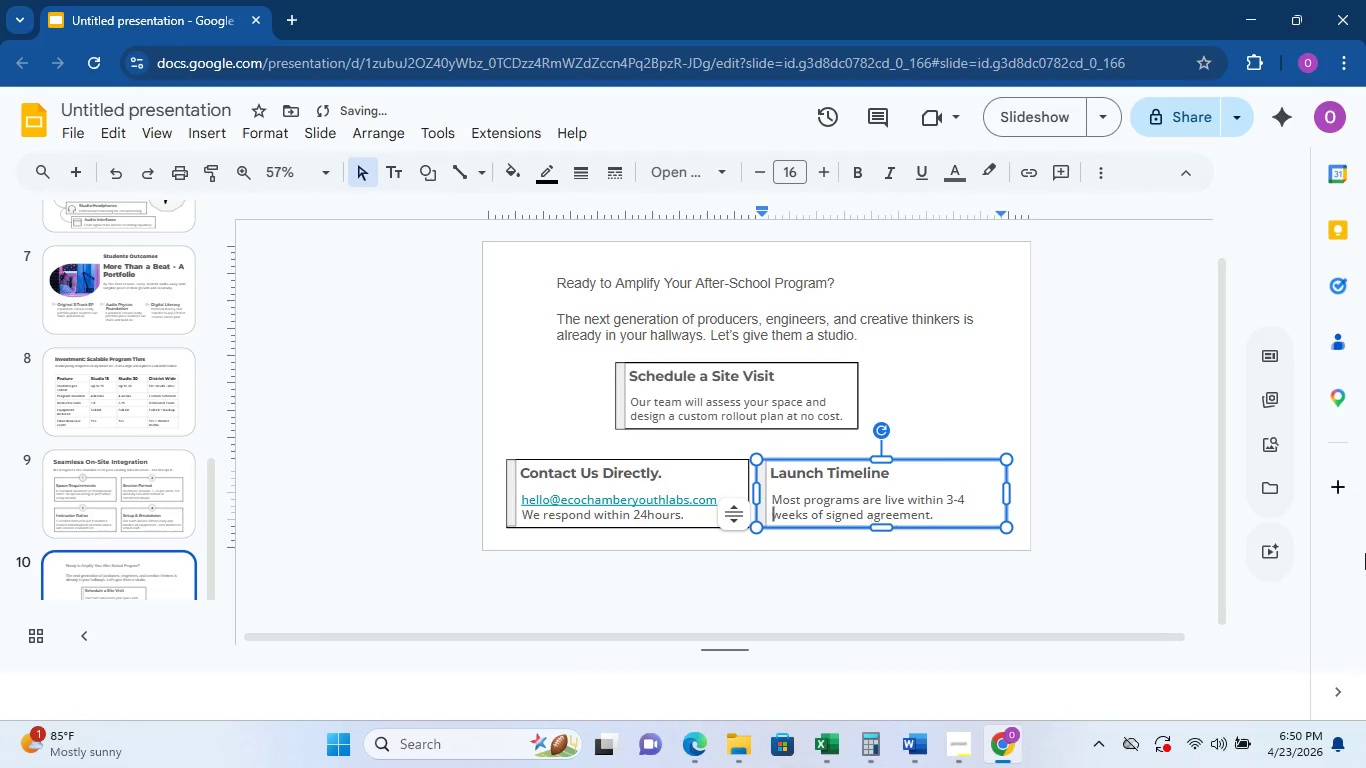 
key(Space)
 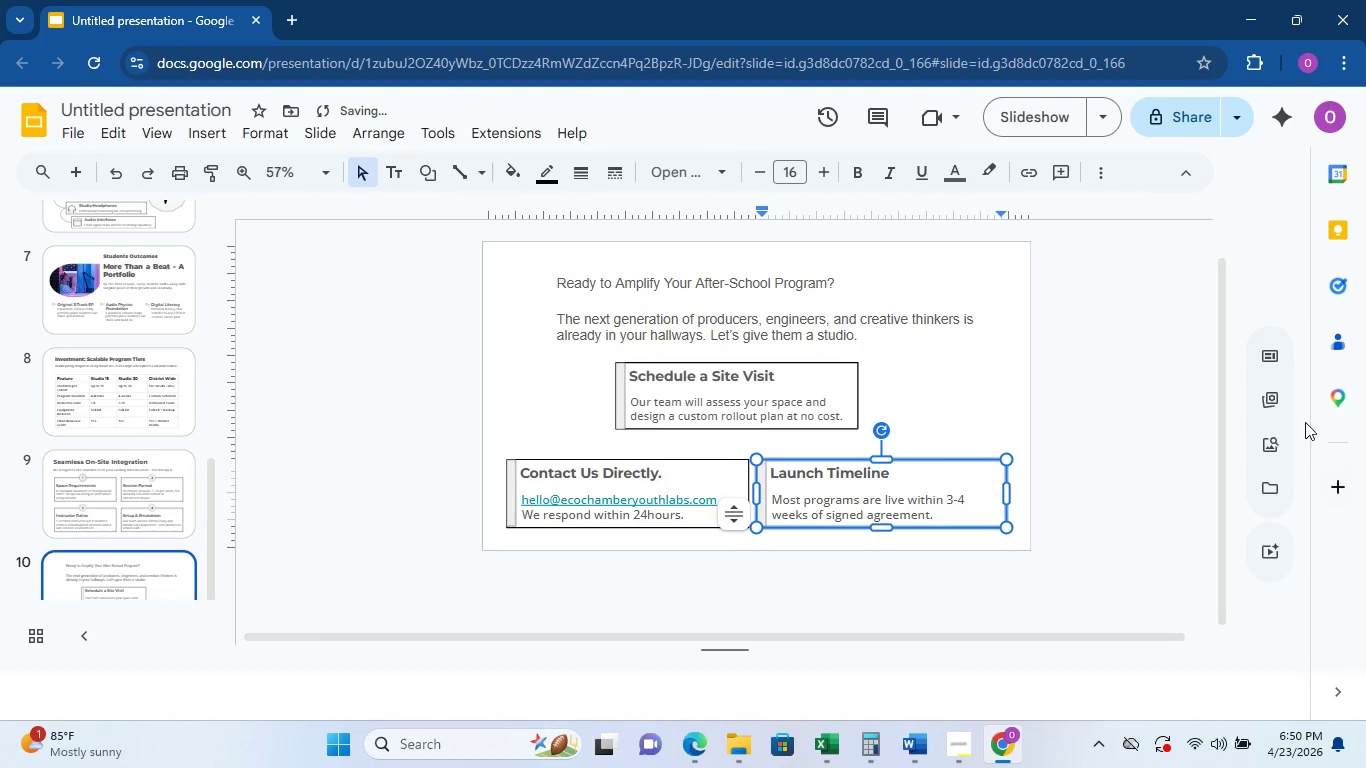 
left_click([959, 388])
 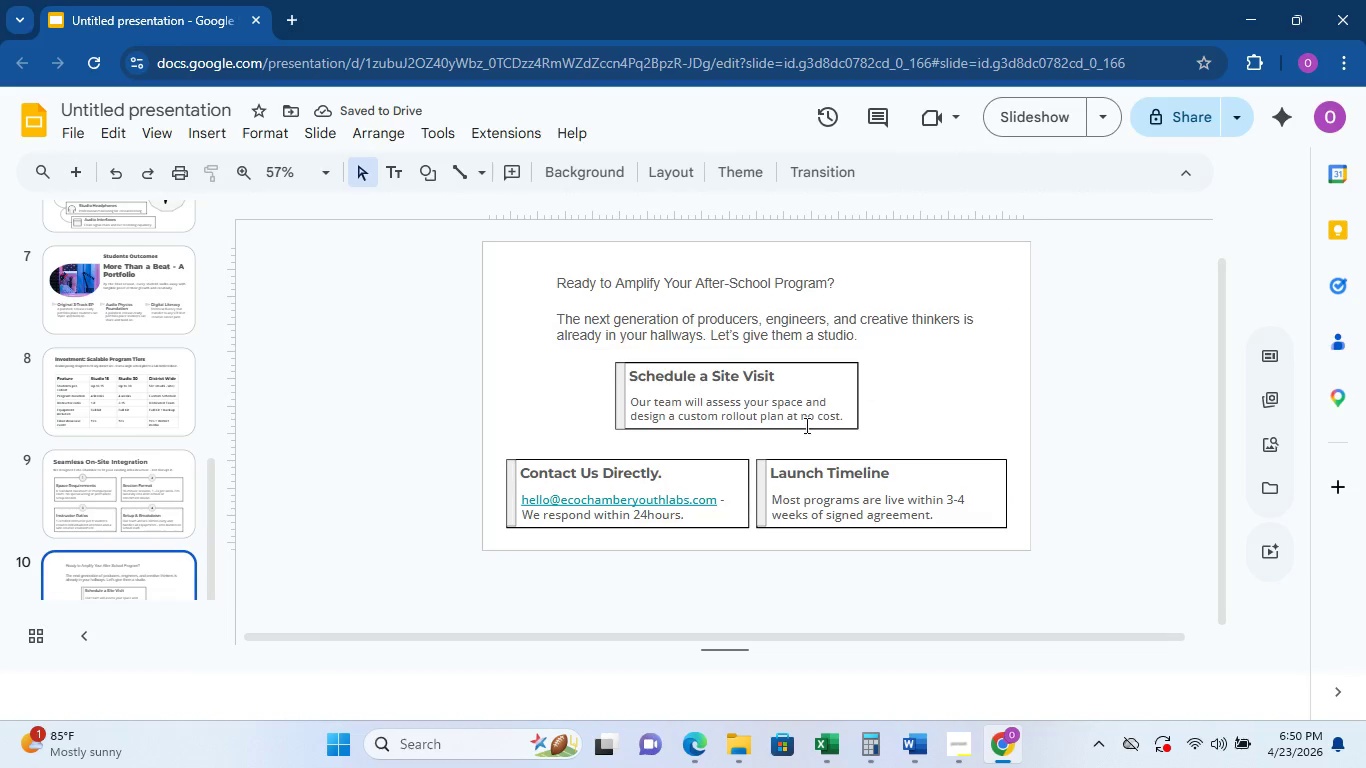 
double_click([796, 408])
 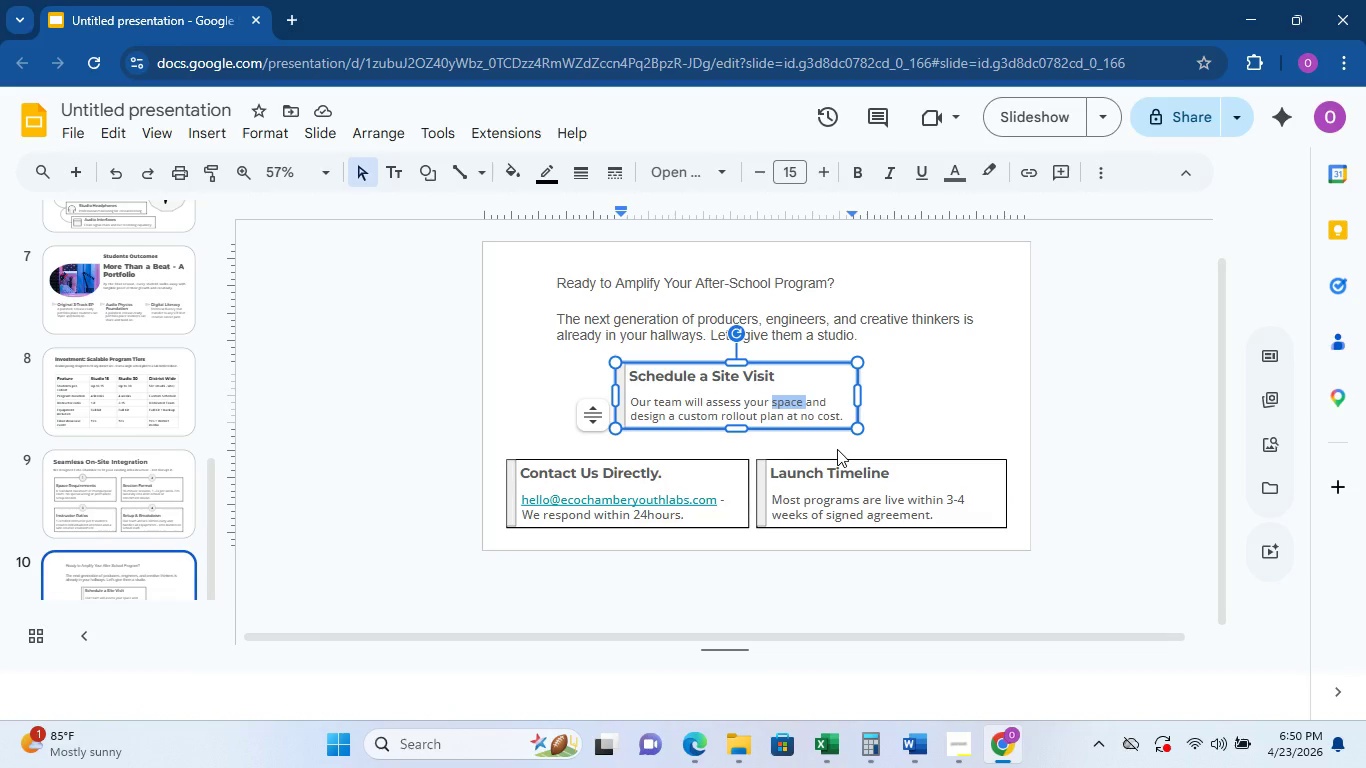 
left_click([881, 424])
 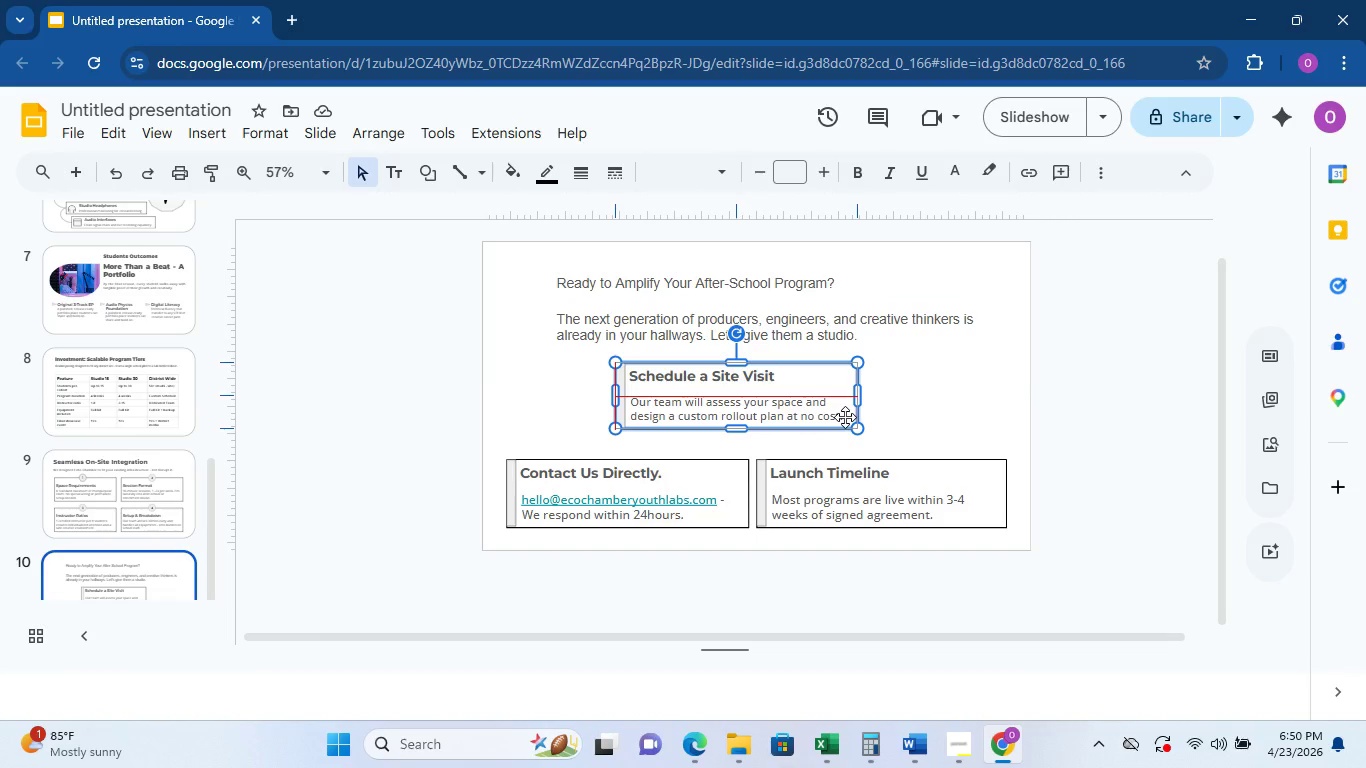 
wait(7.78)
 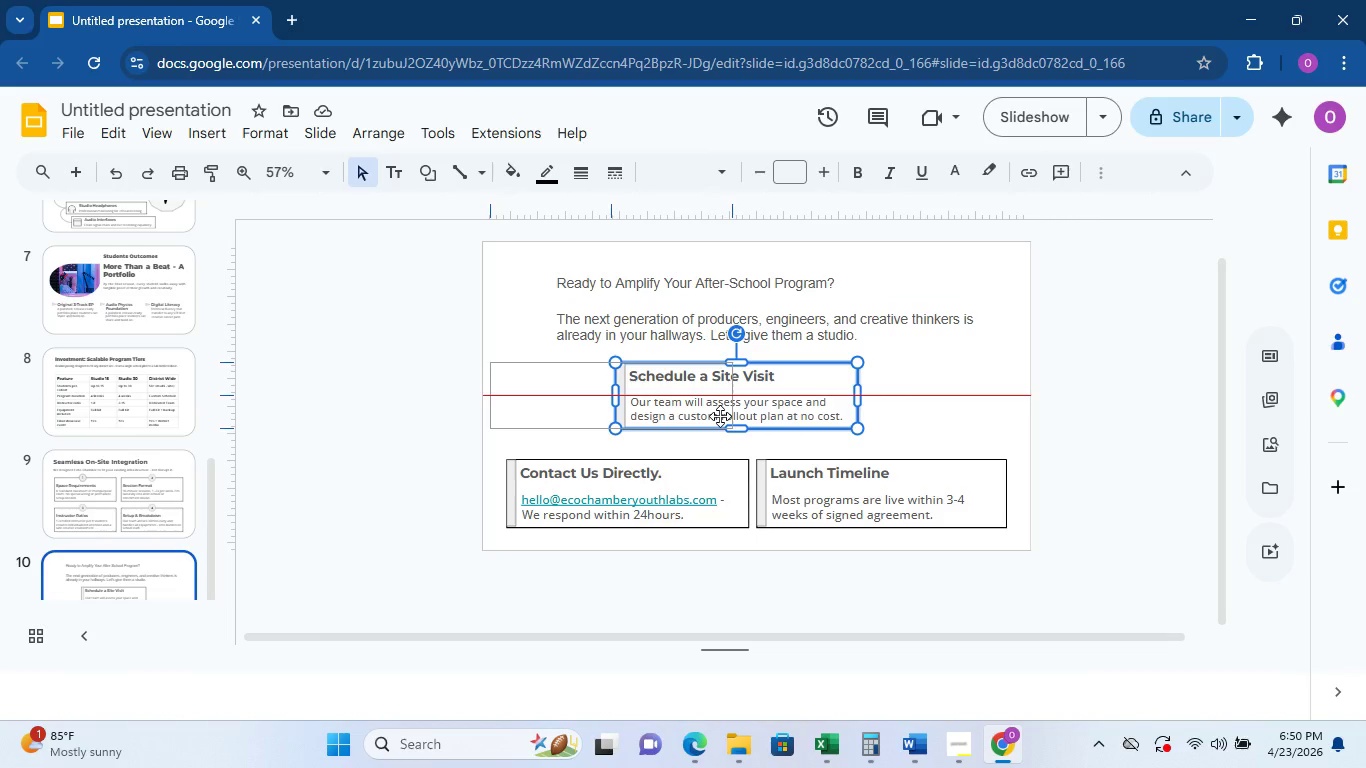 
left_click([831, 418])
 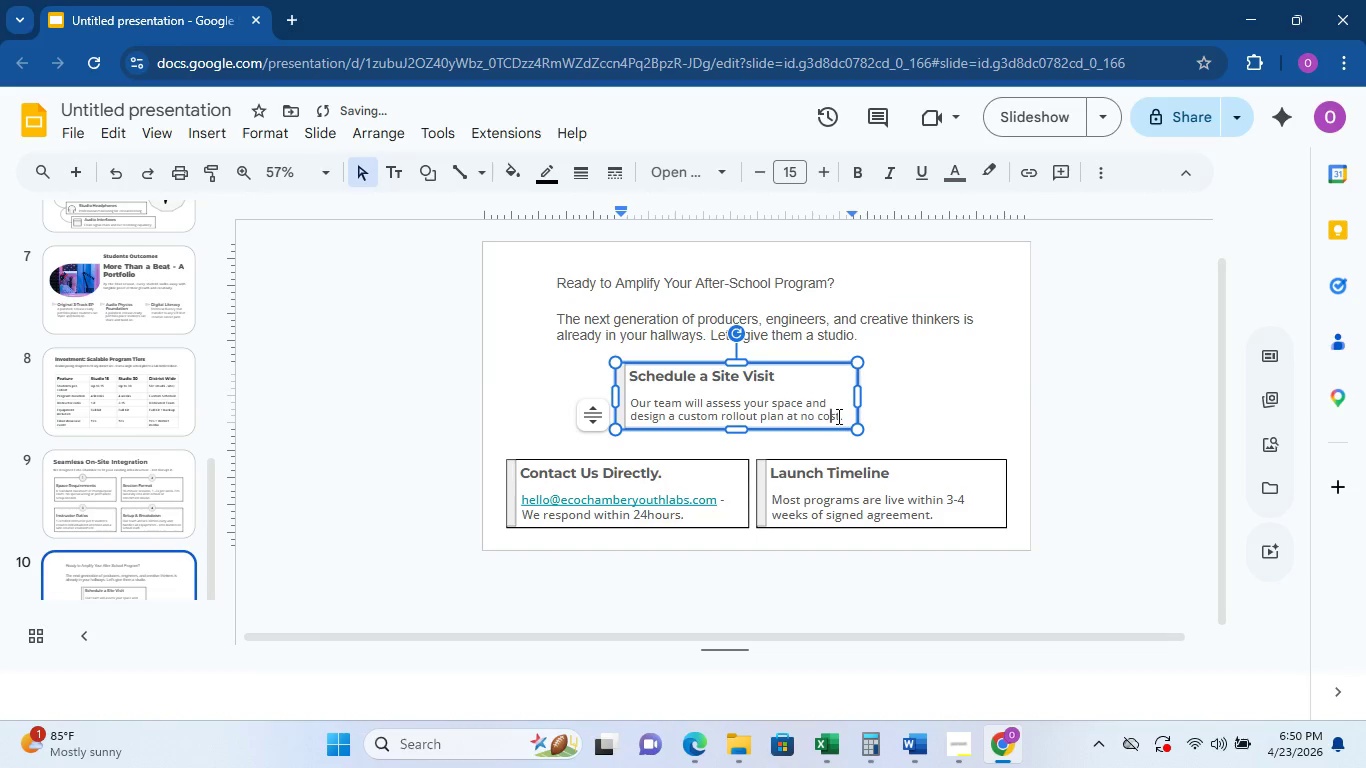 
left_click_drag(start_coordinate=[837, 416], to_coordinate=[630, 401])
 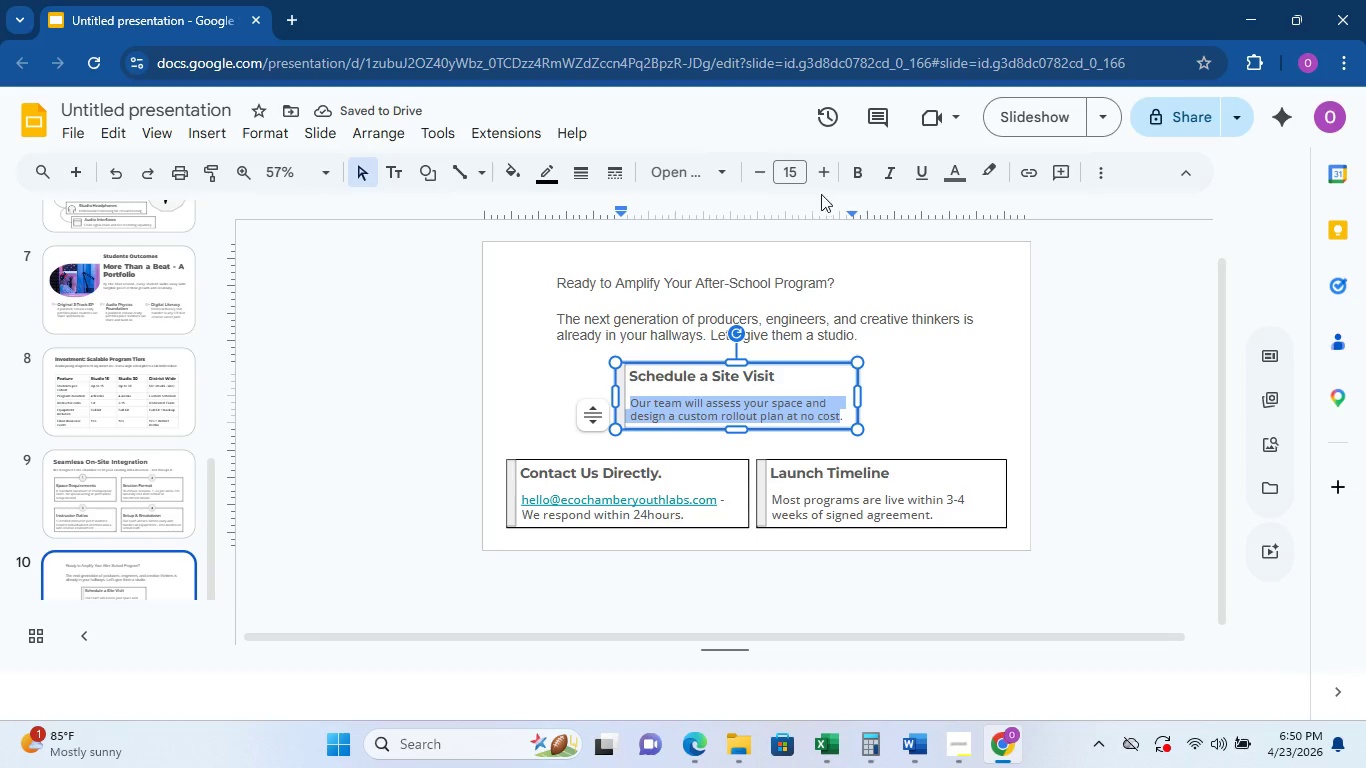 
left_click([824, 183])
 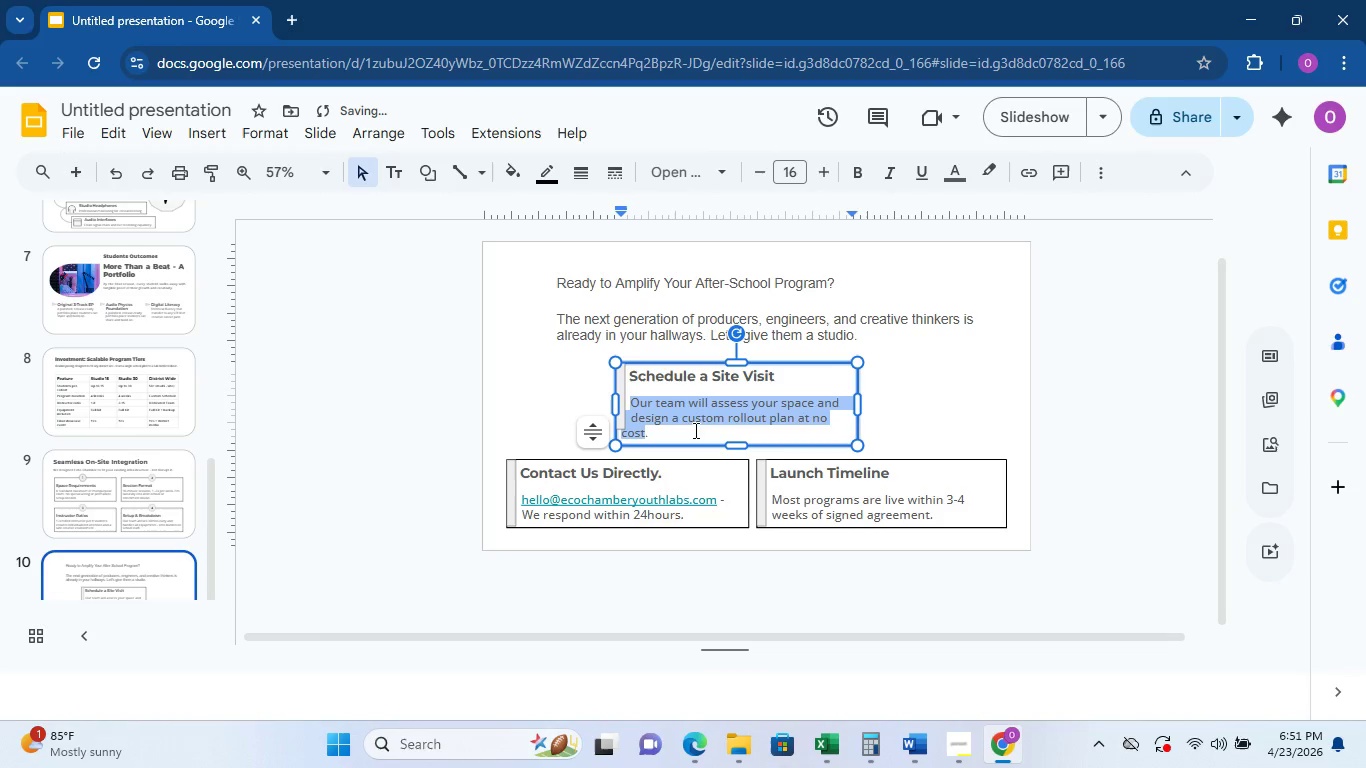 
left_click([676, 437])
 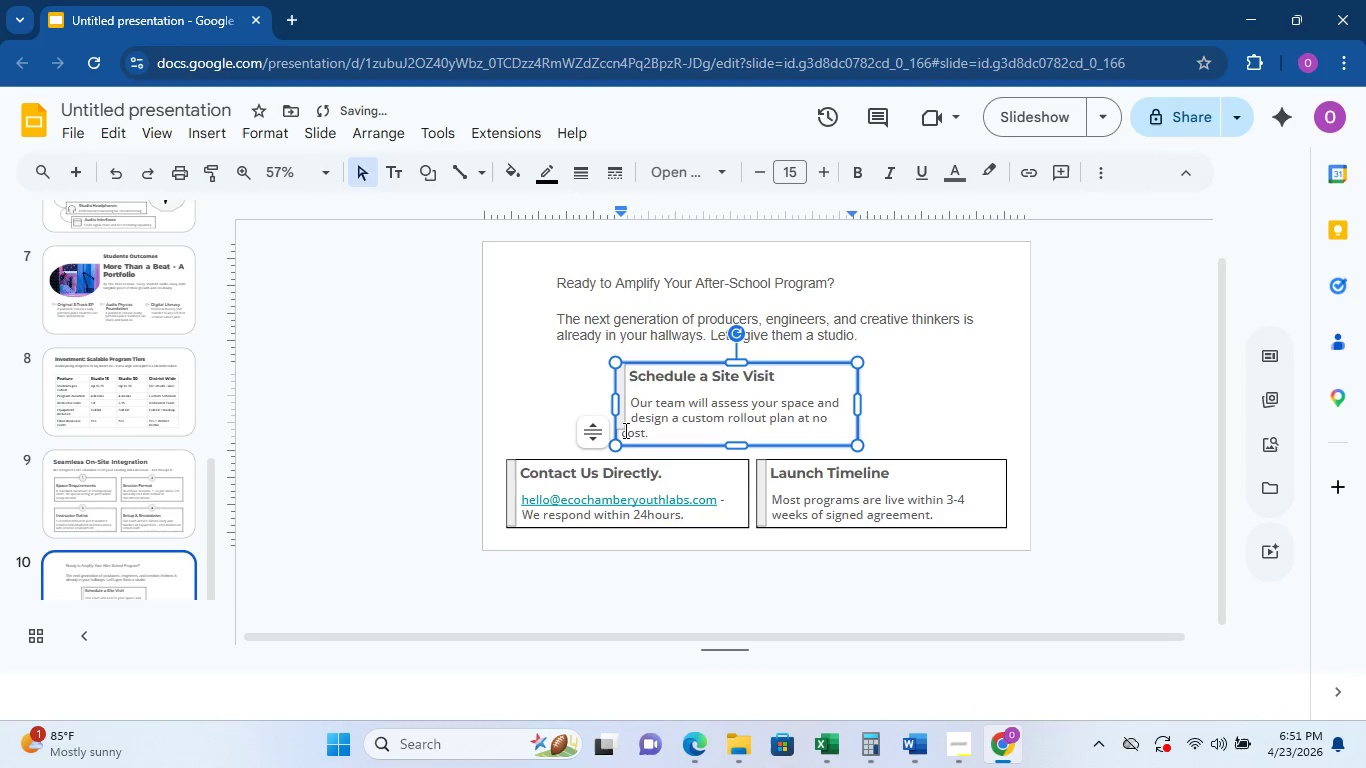 
left_click([623, 430])
 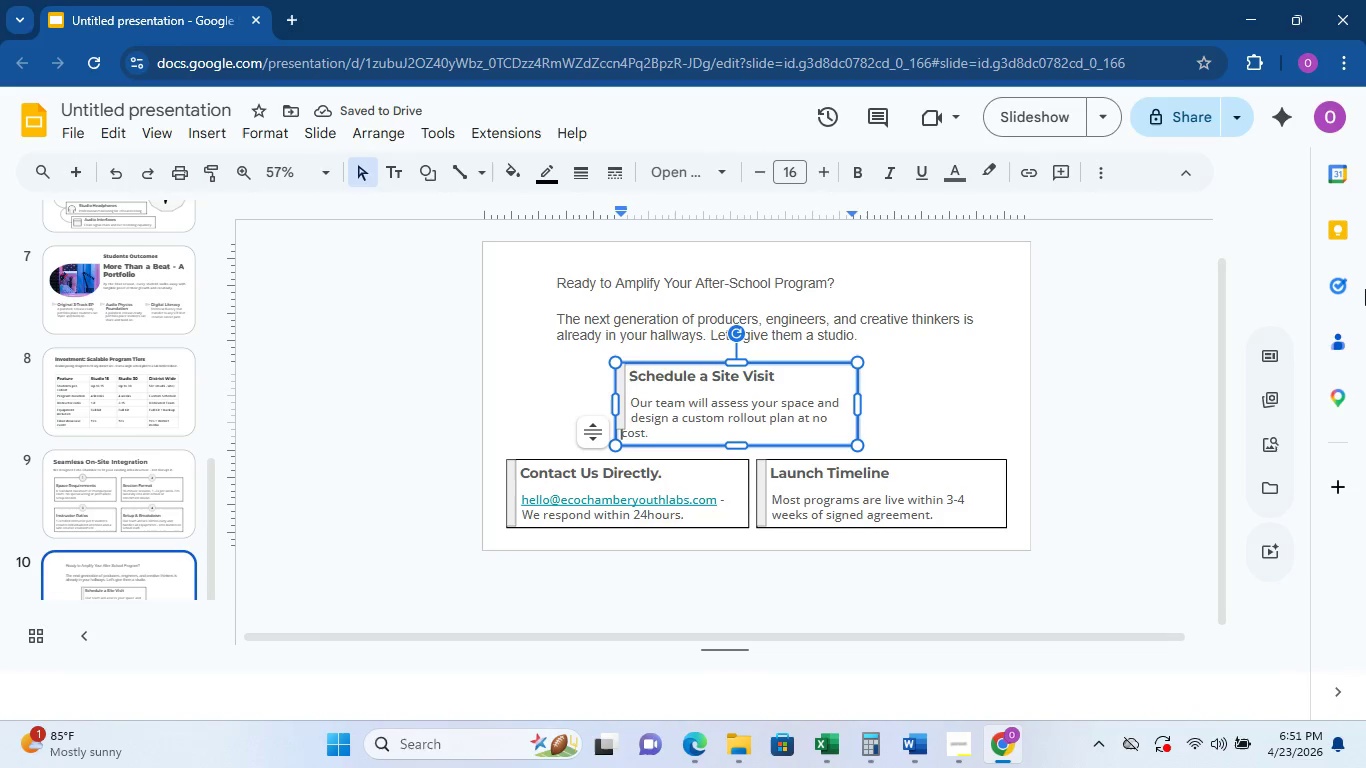 
key(Backspace)
 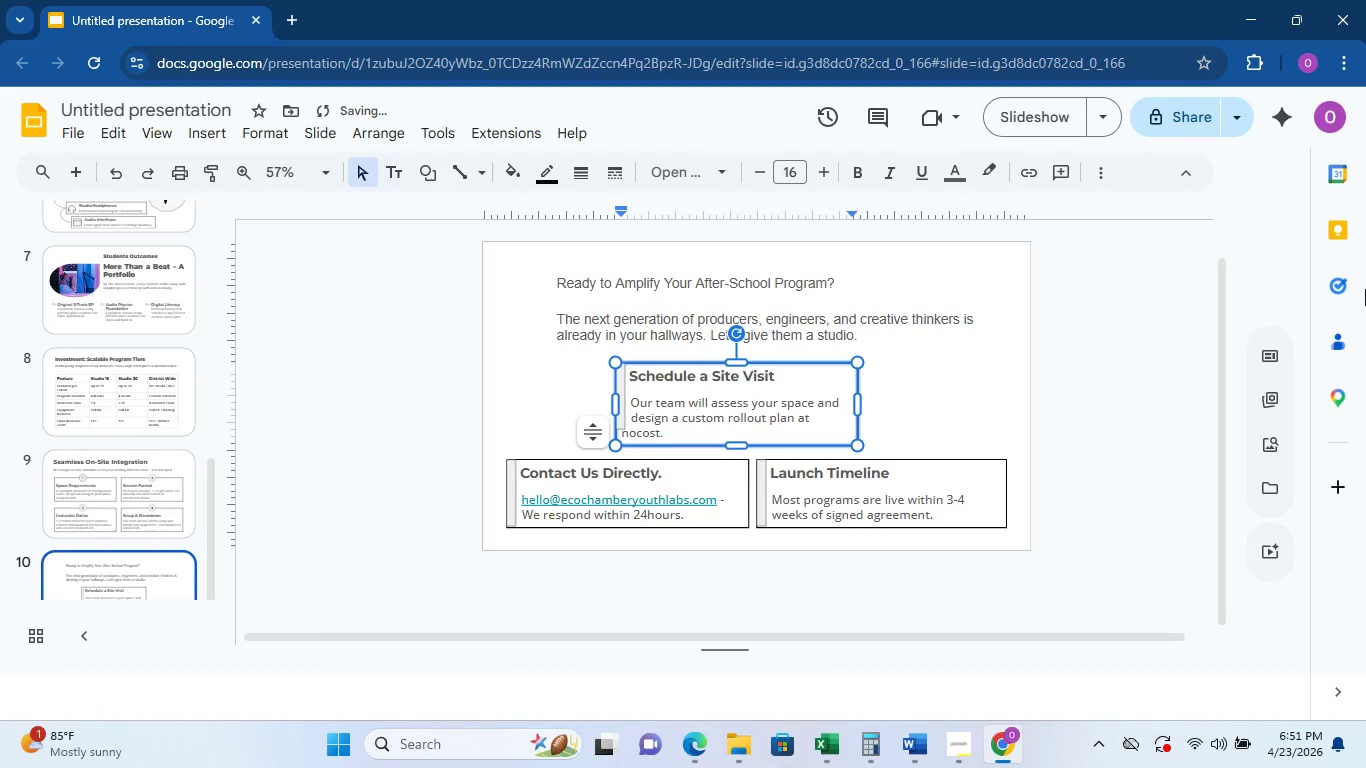 
key(Space)
 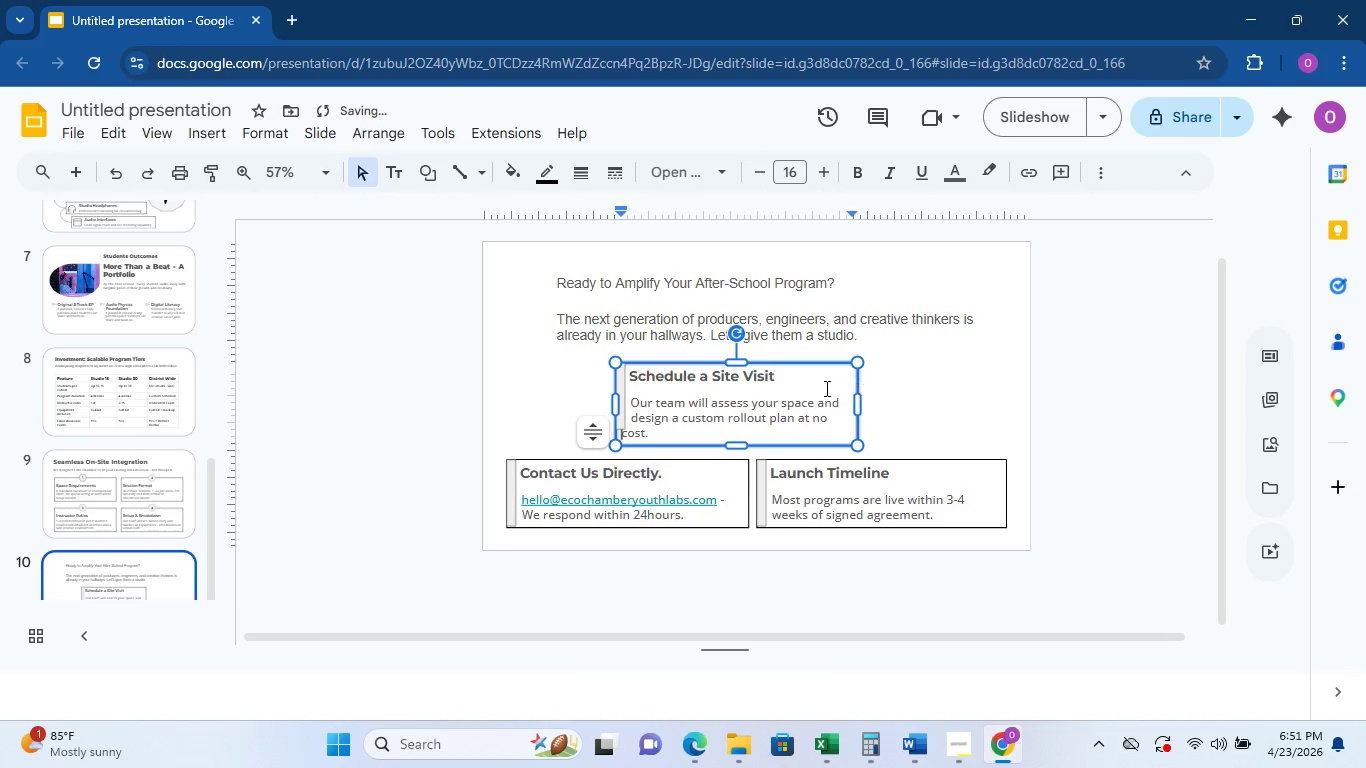 
left_click_drag(start_coordinate=[856, 399], to_coordinate=[864, 399])
 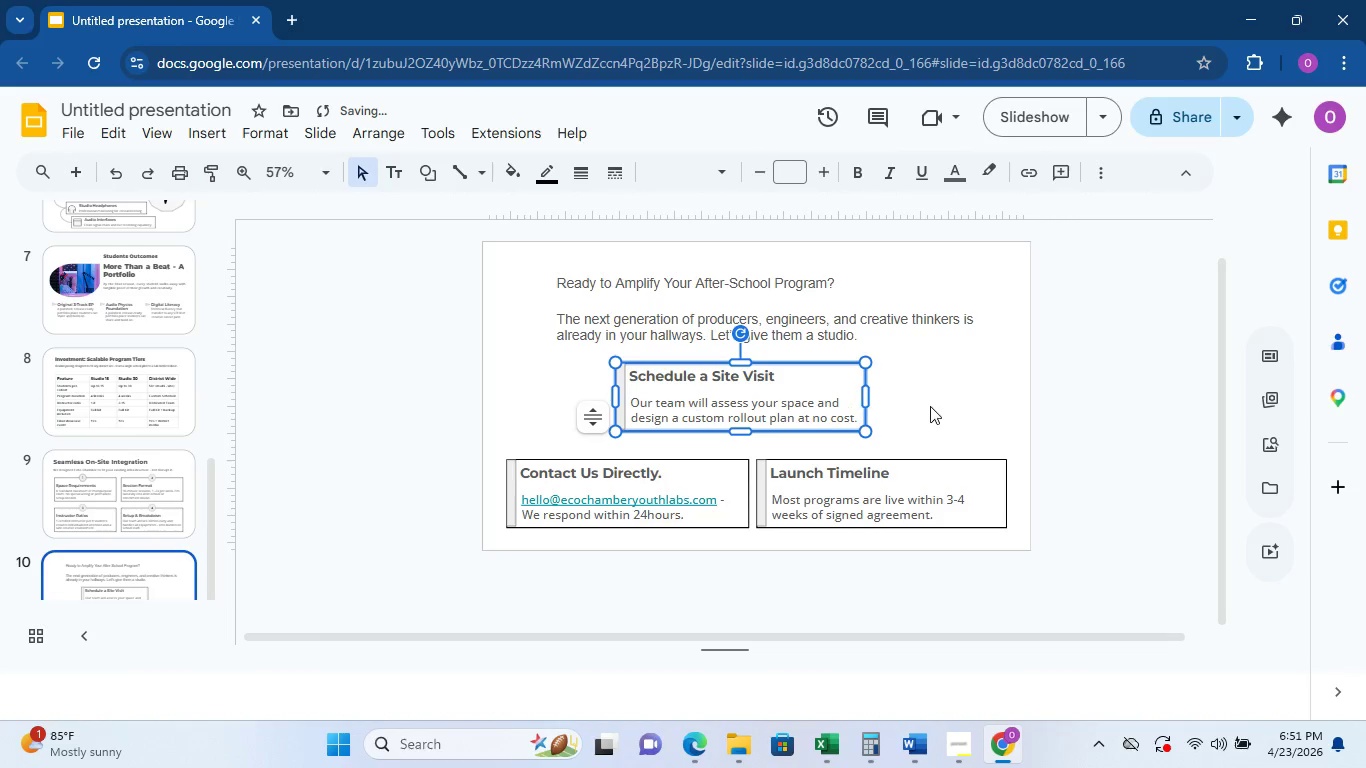 
left_click([930, 406])
 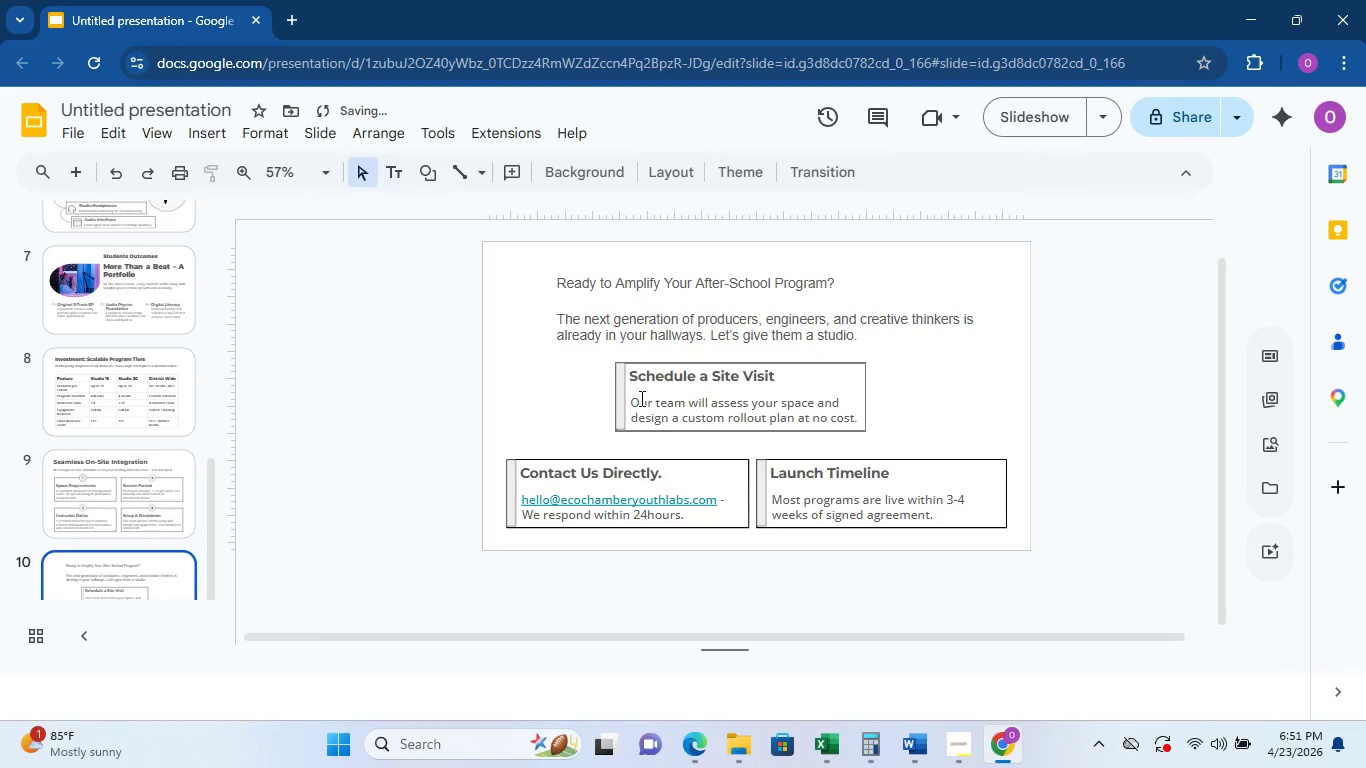 
left_click([630, 376])
 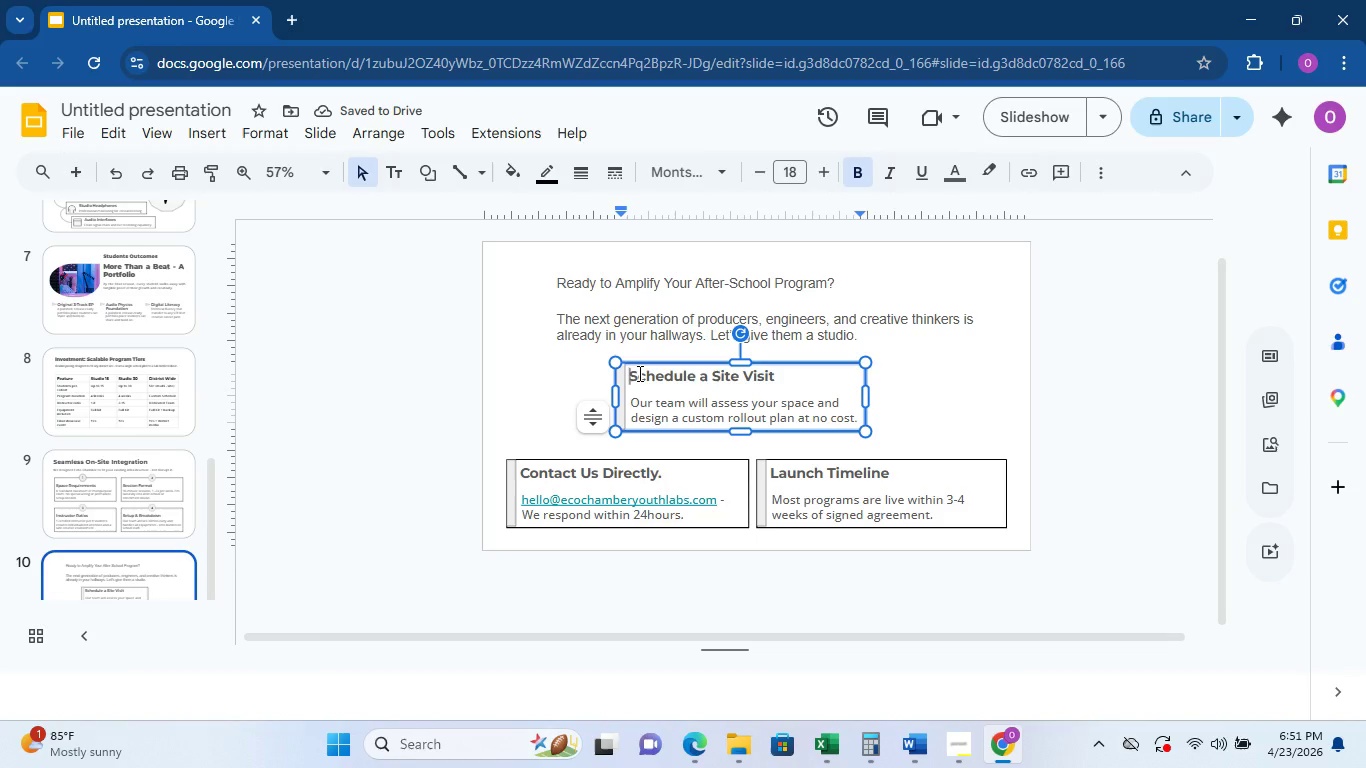 
key(Space)
 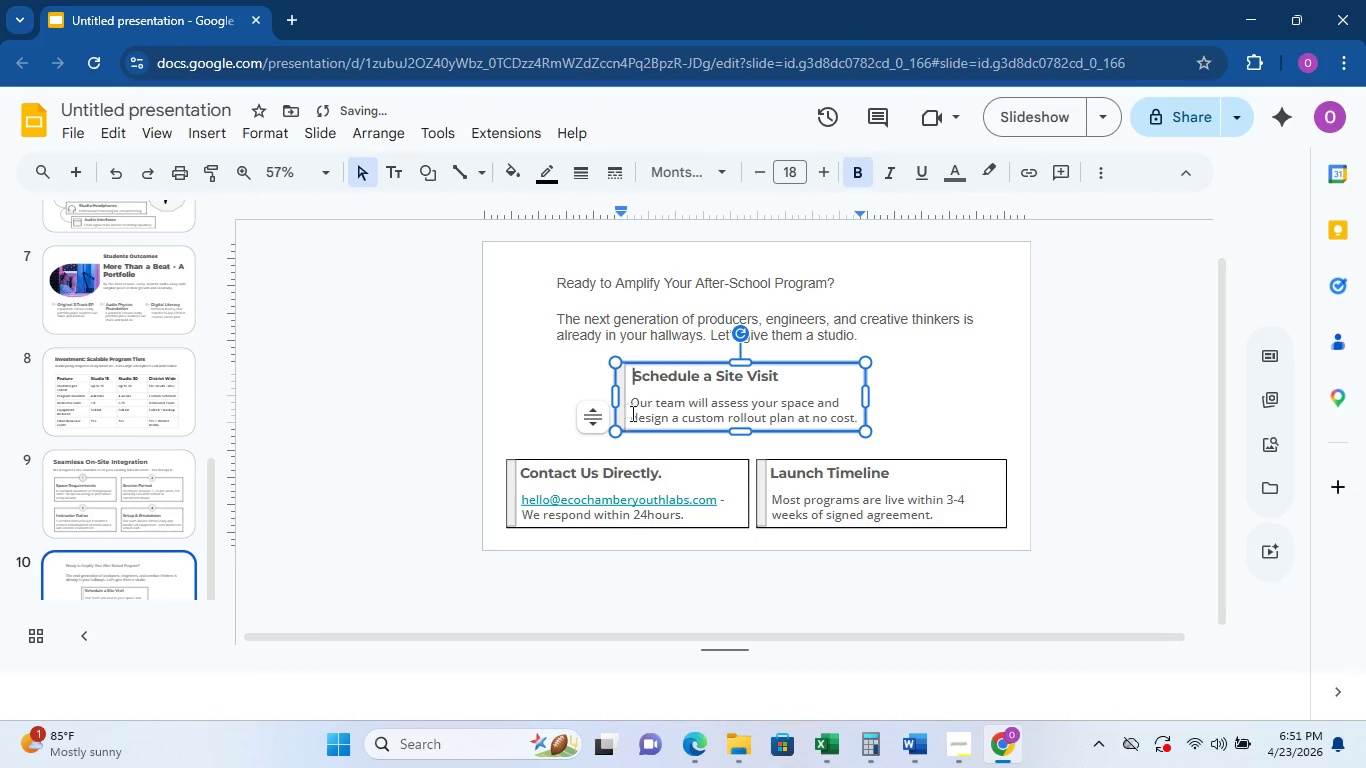 
left_click([948, 411])
 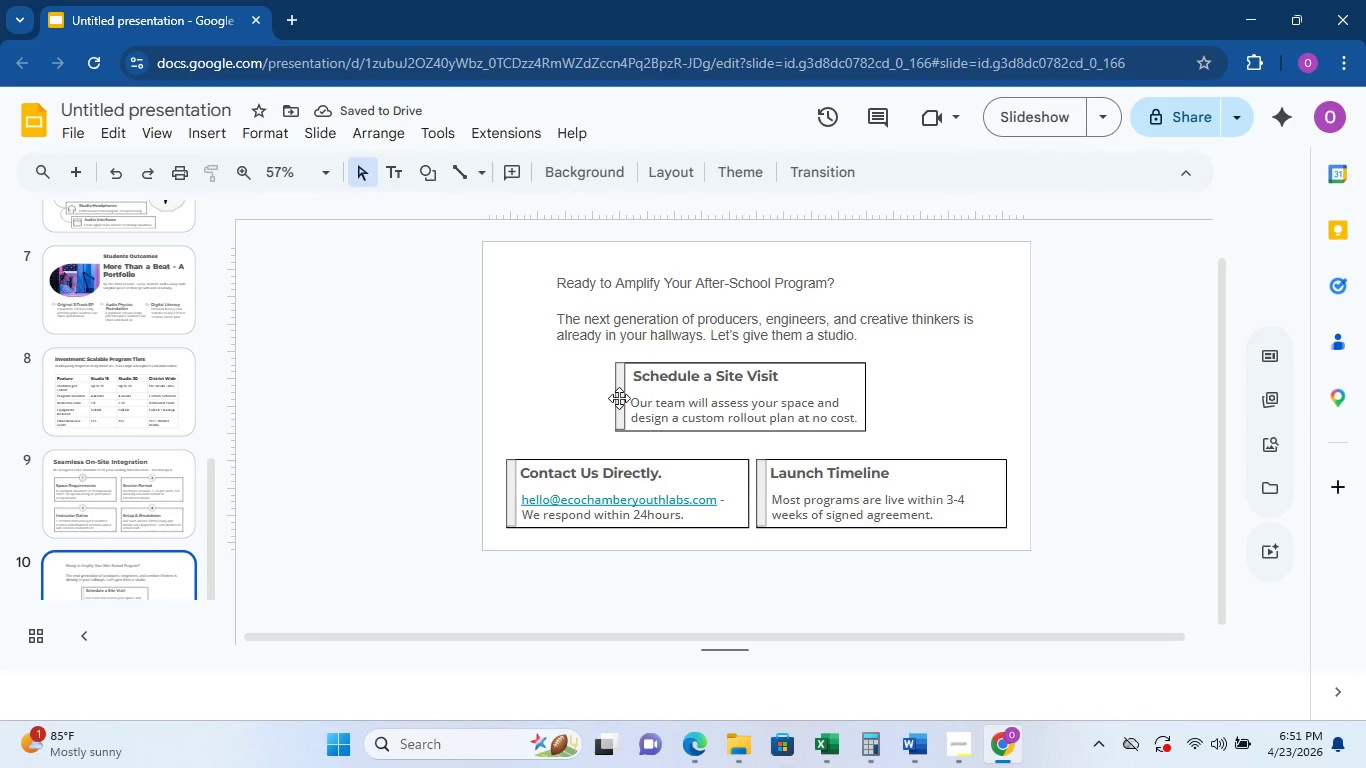 
left_click([619, 346])
 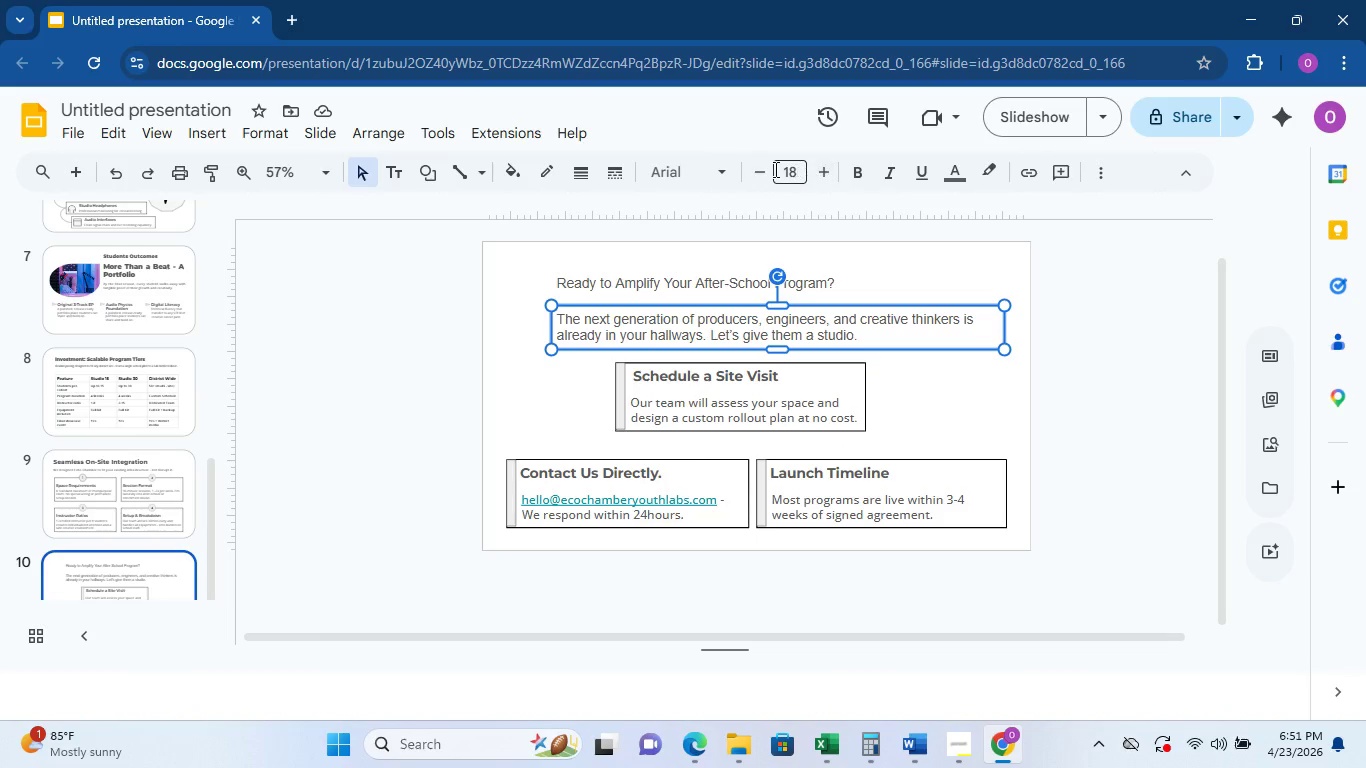 
double_click([732, 329])
 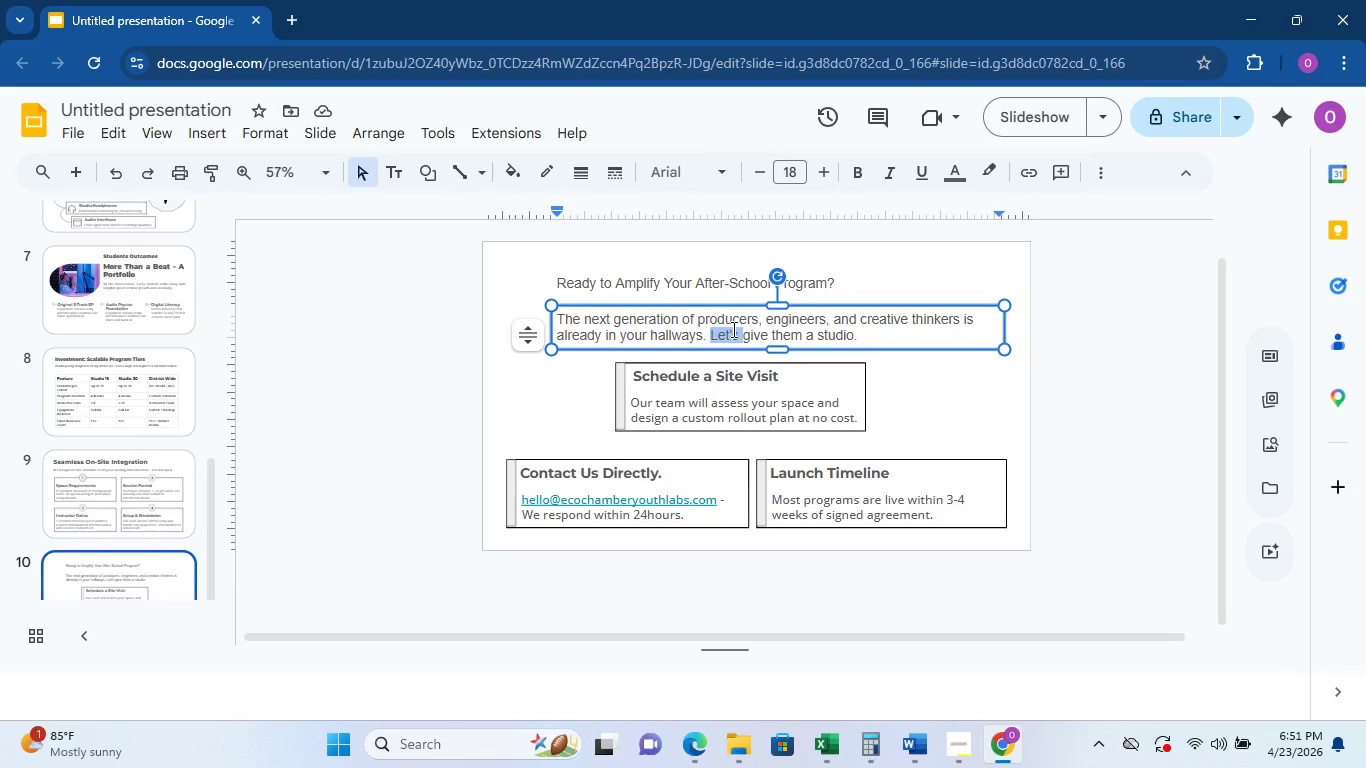 
triple_click([732, 329])
 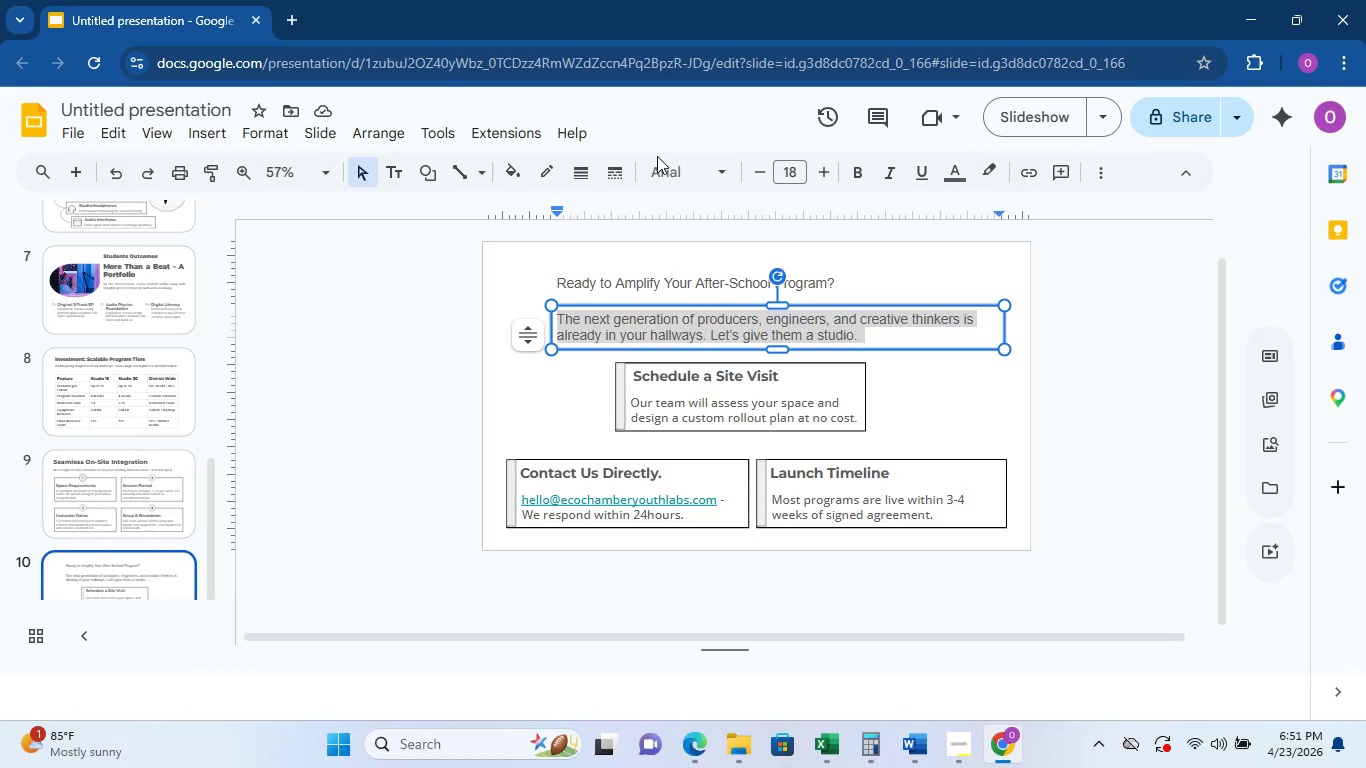 
double_click([664, 169])
 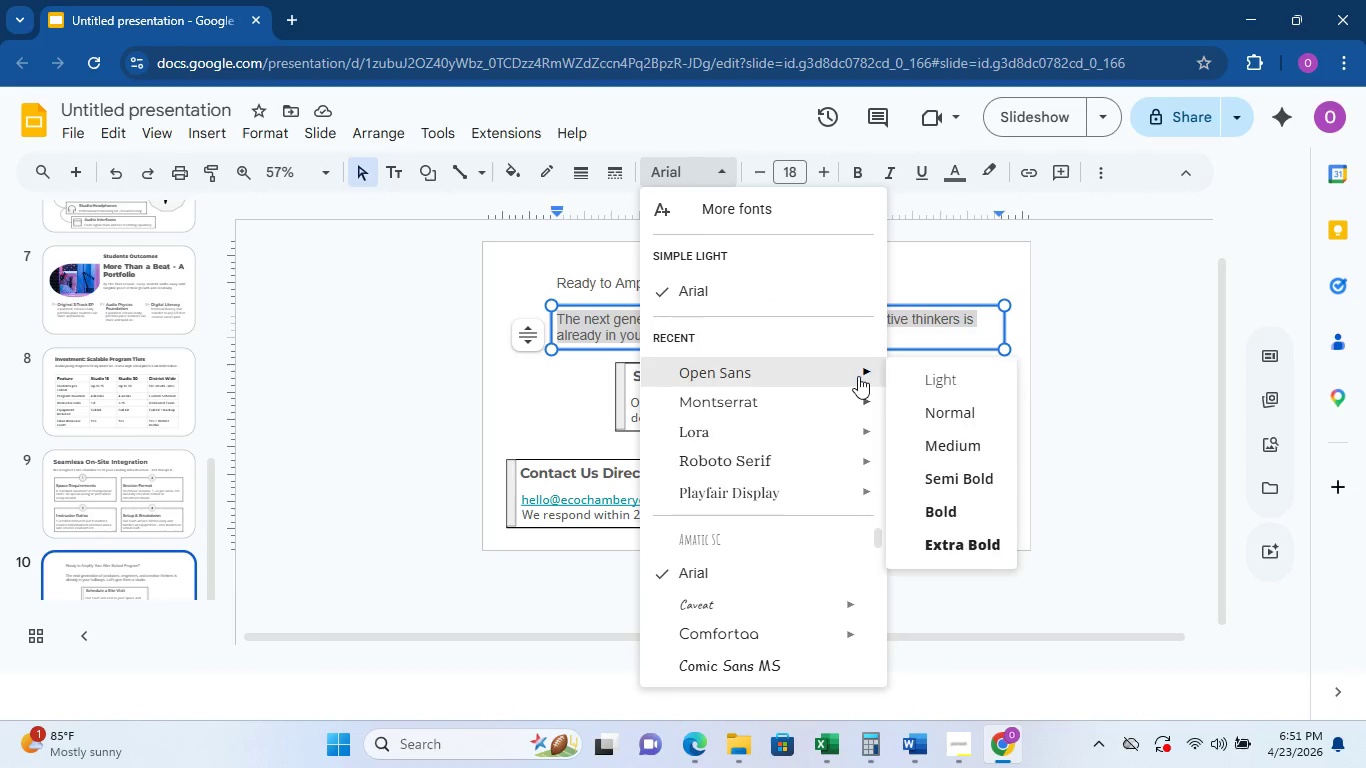 
left_click([929, 474])
 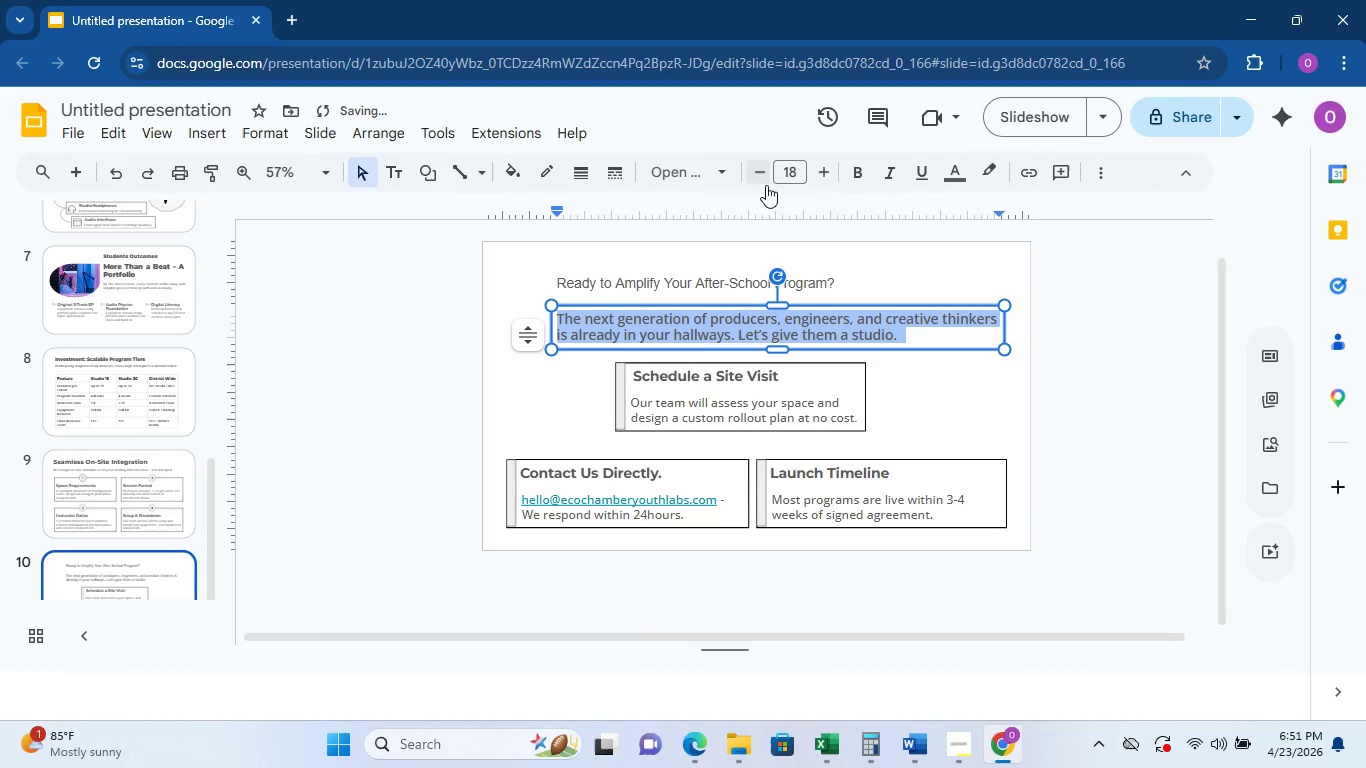 
double_click([765, 180])
 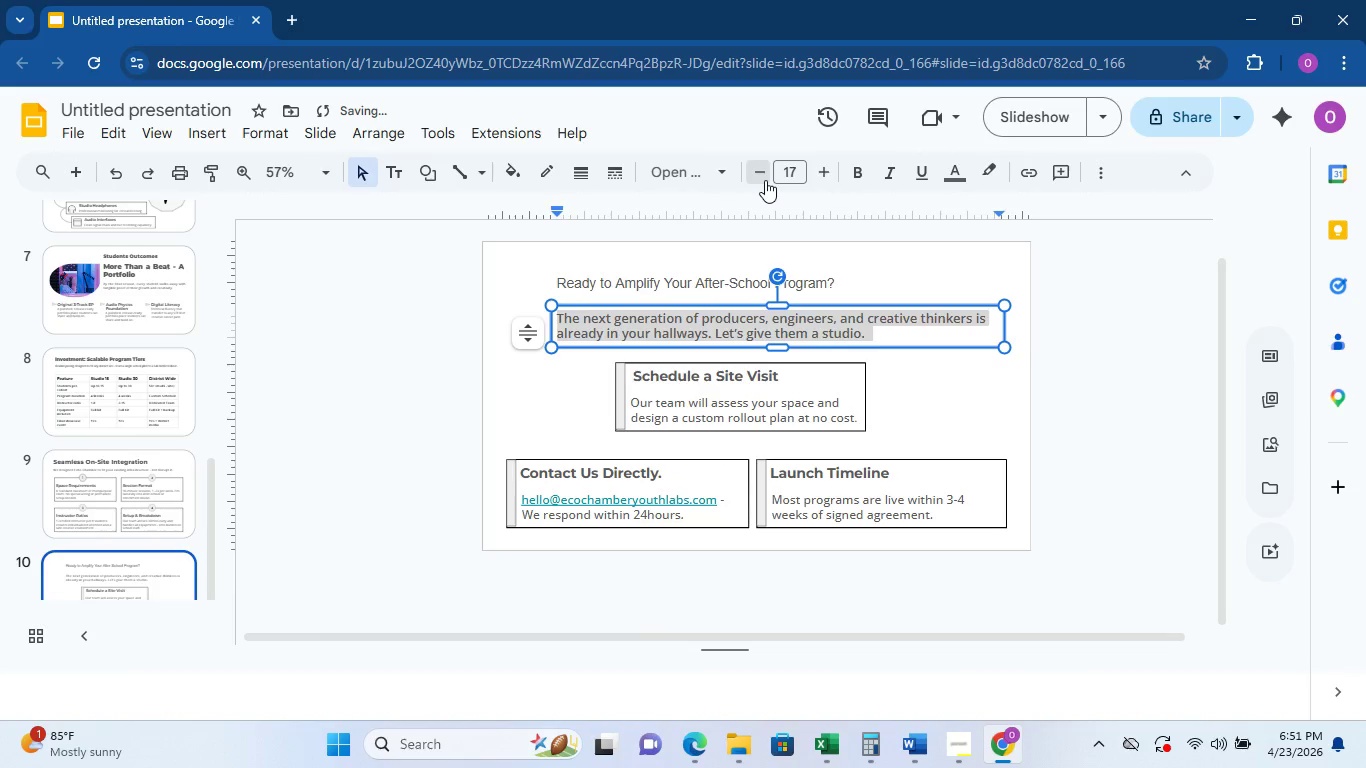 
triple_click([765, 180])
 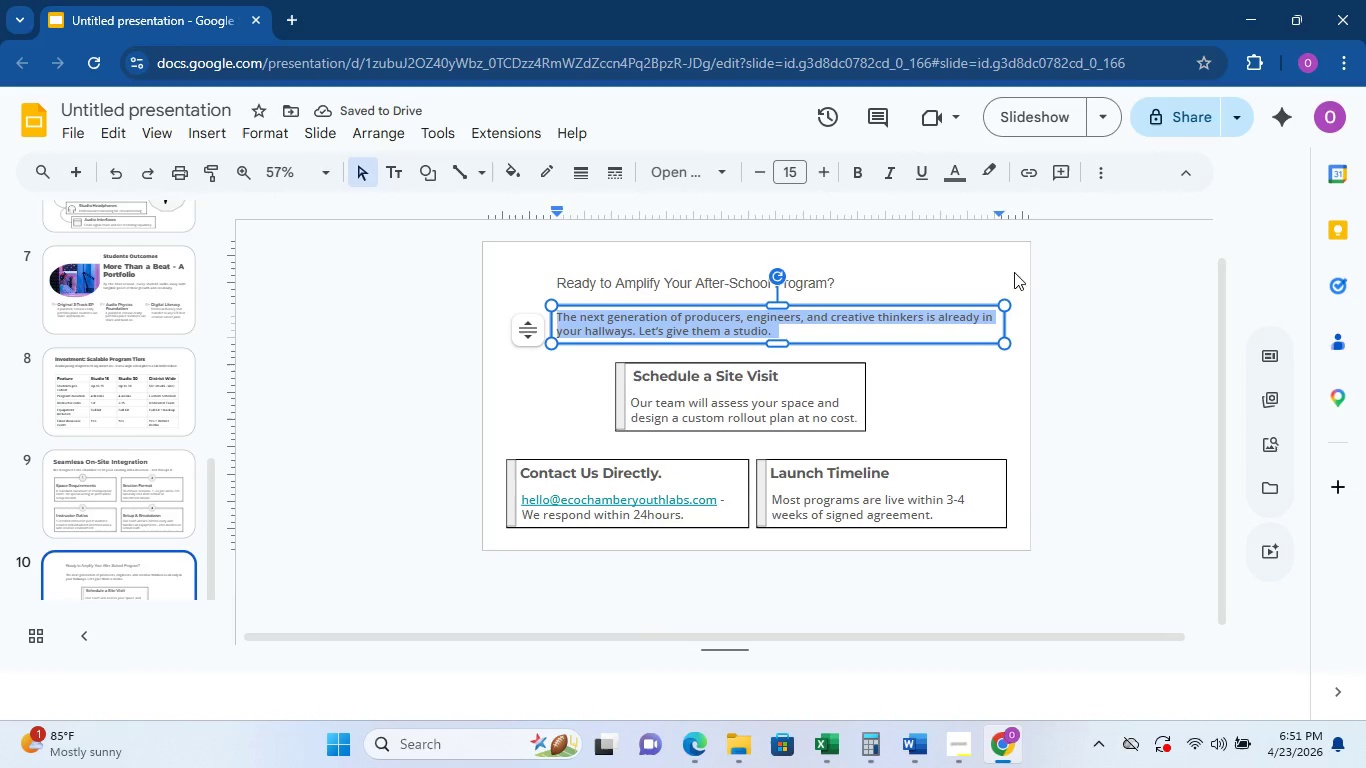 
double_click([847, 275])
 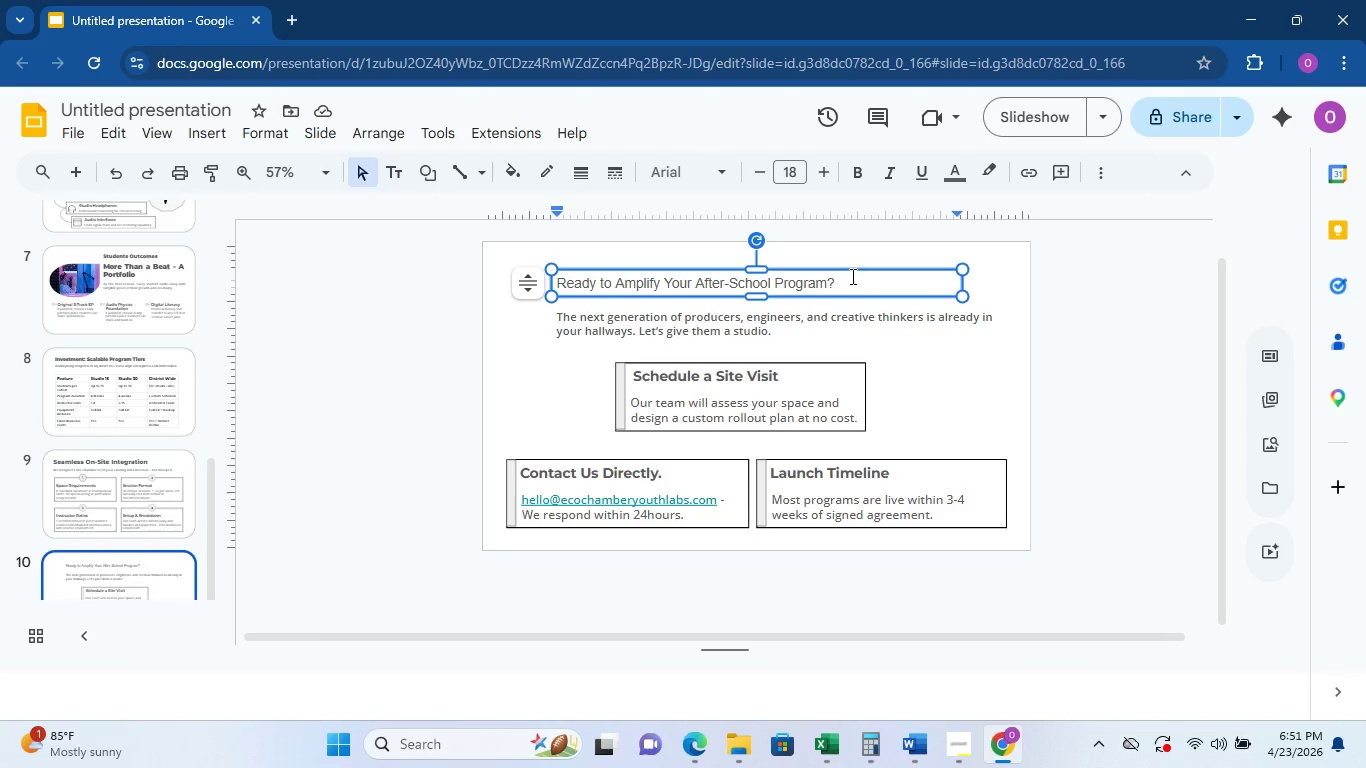 
wait(28.84)
 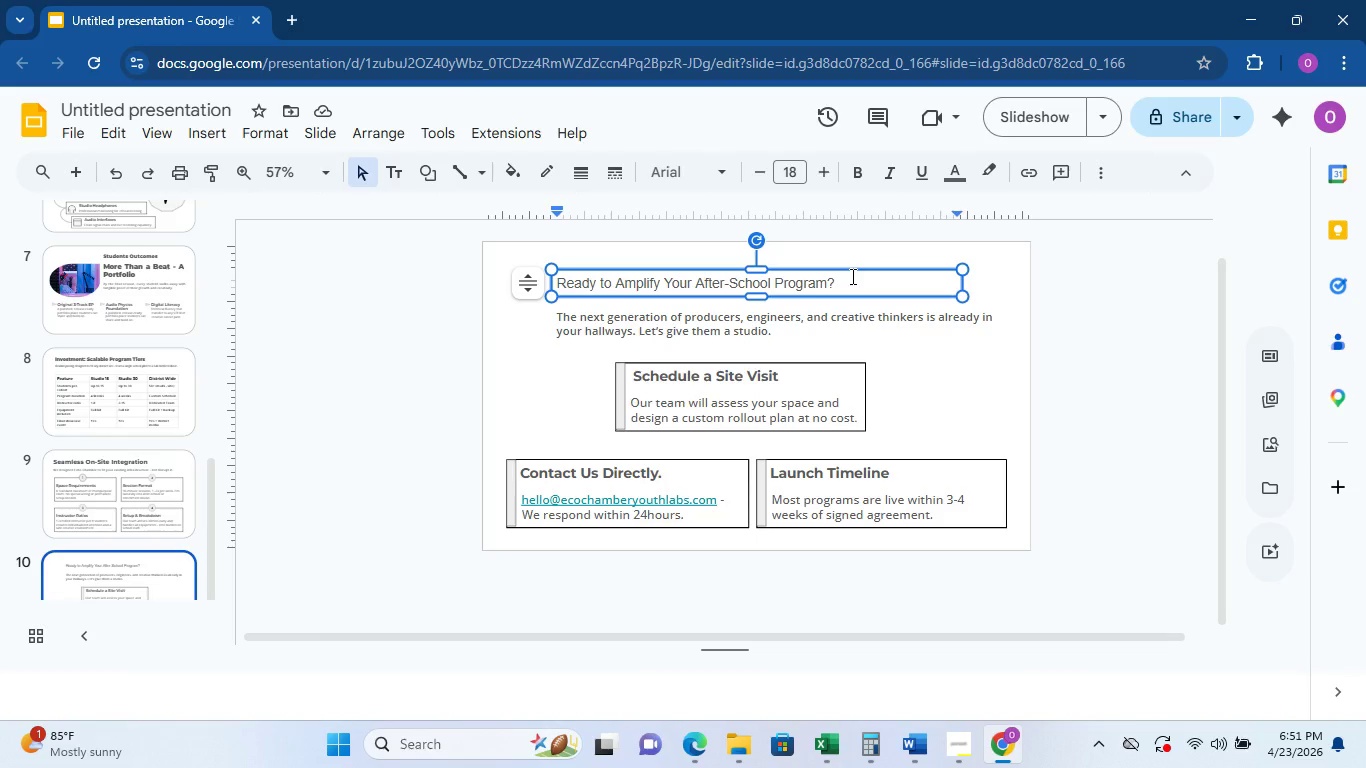 
left_click([889, 273])
 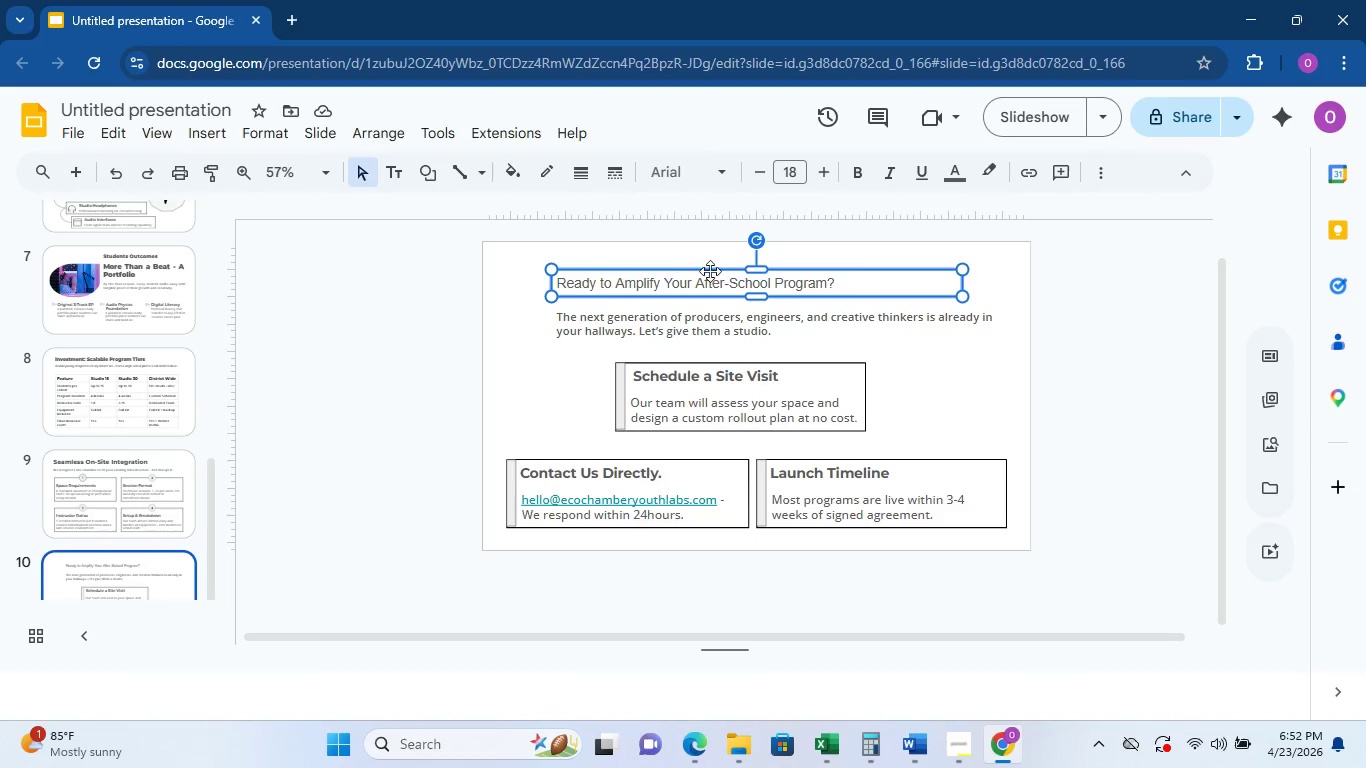 
double_click([704, 285])
 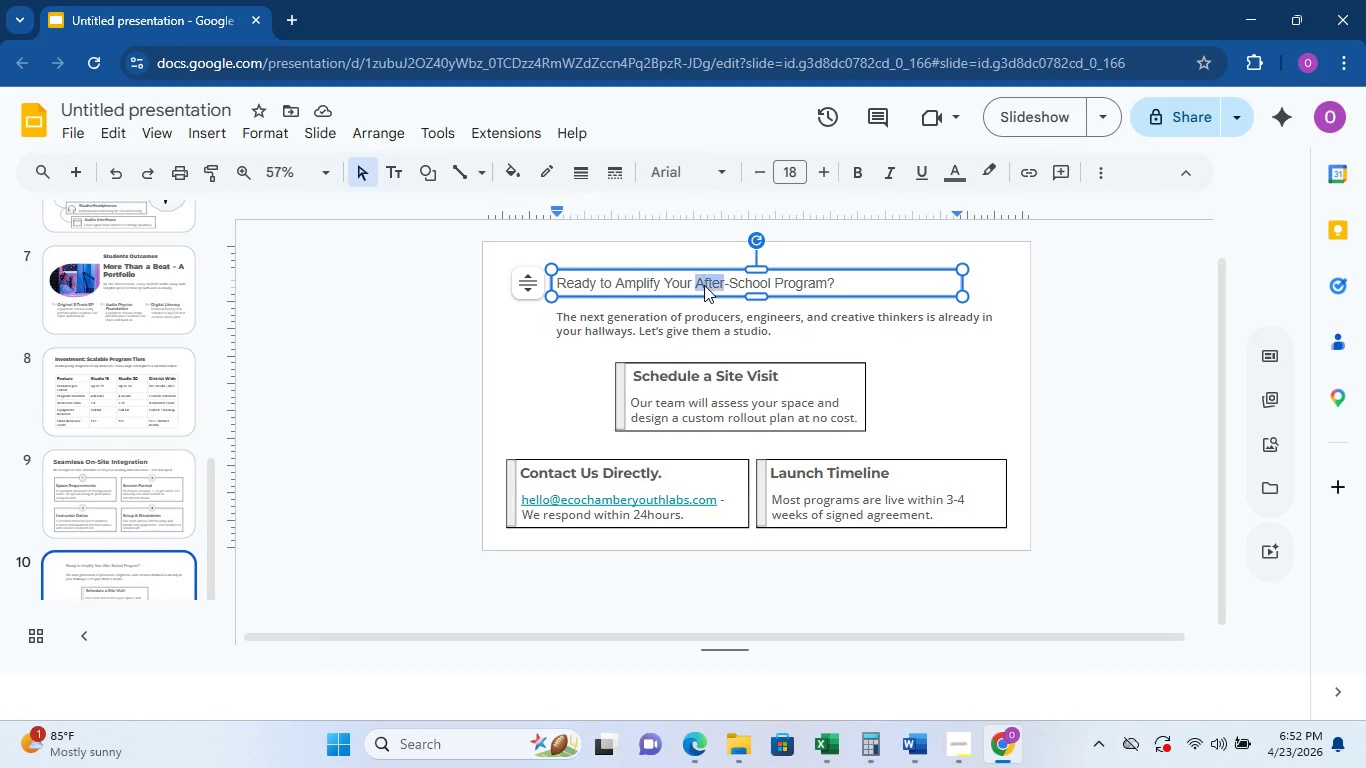 
left_click_drag(start_coordinate=[704, 285], to_coordinate=[713, 295])
 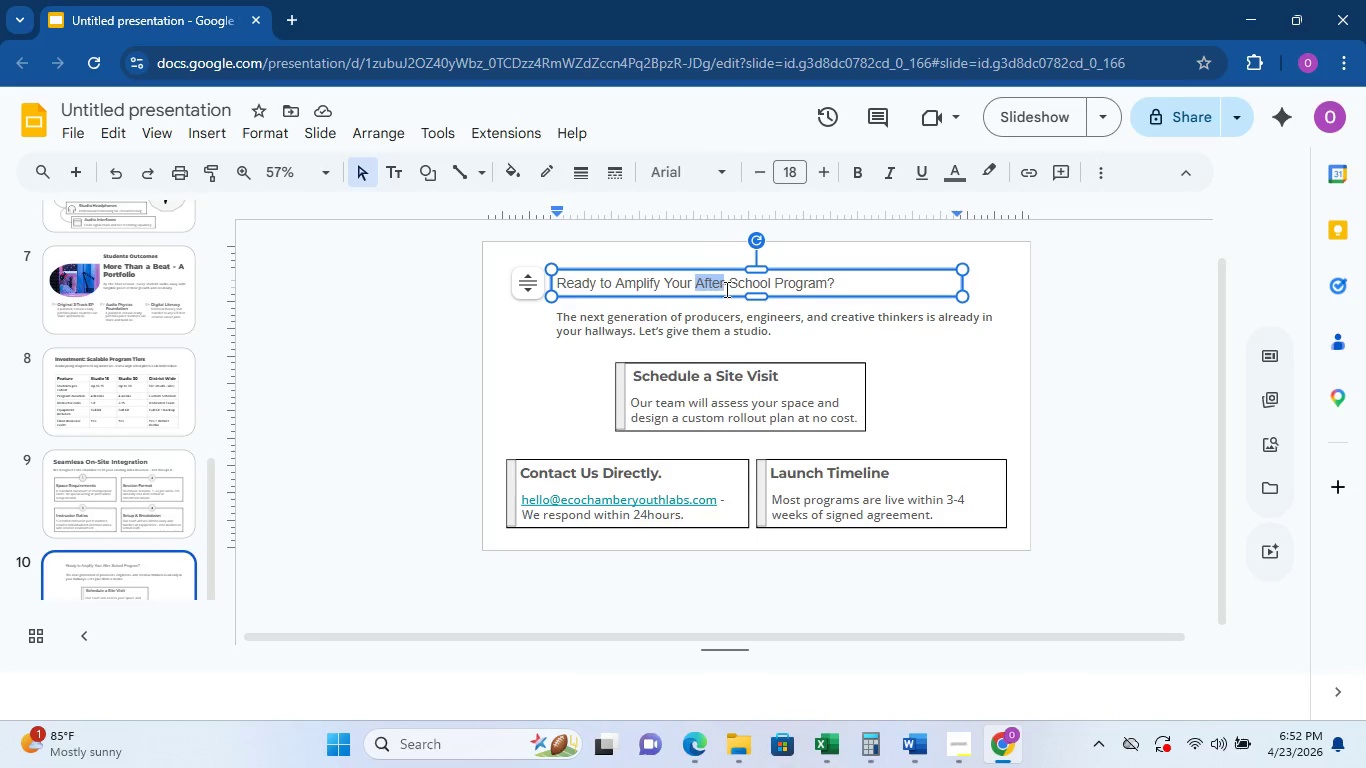 
double_click([725, 288])
 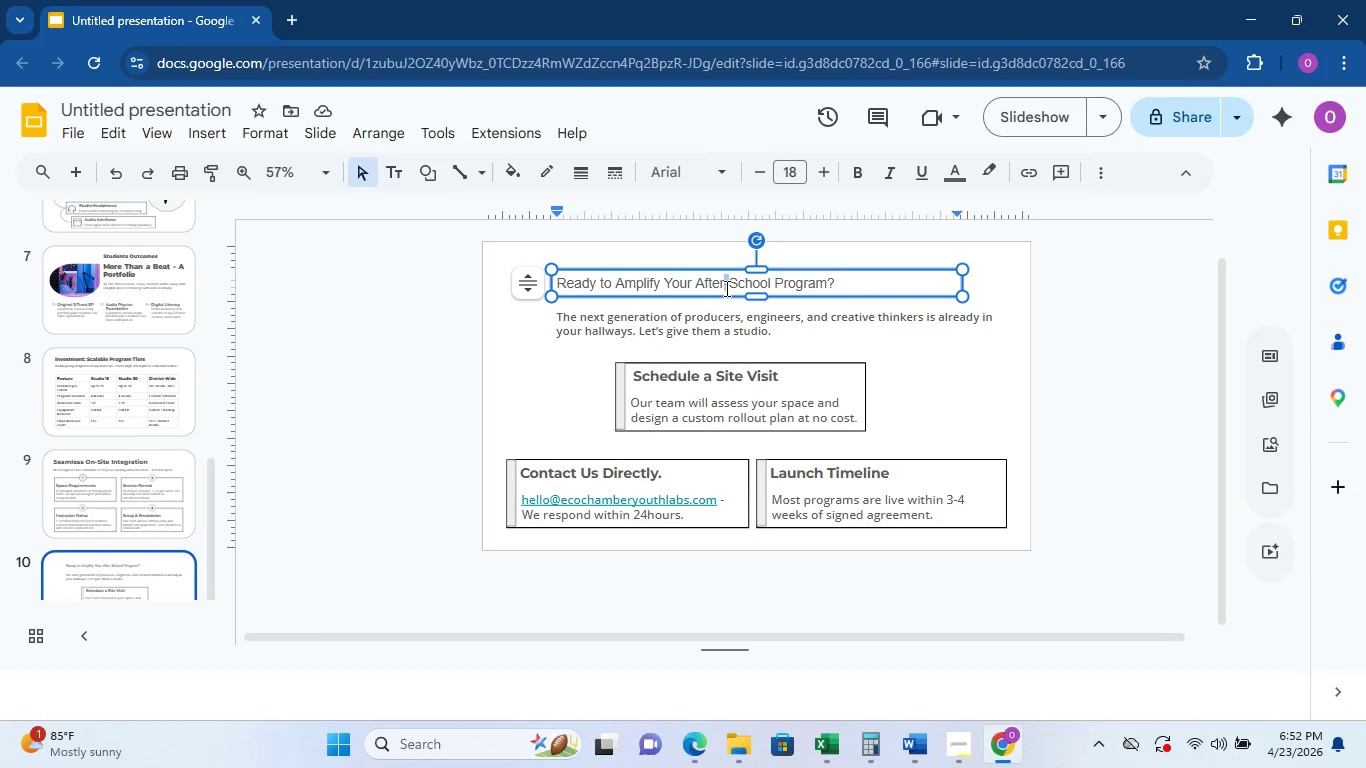 
triple_click([725, 288])
 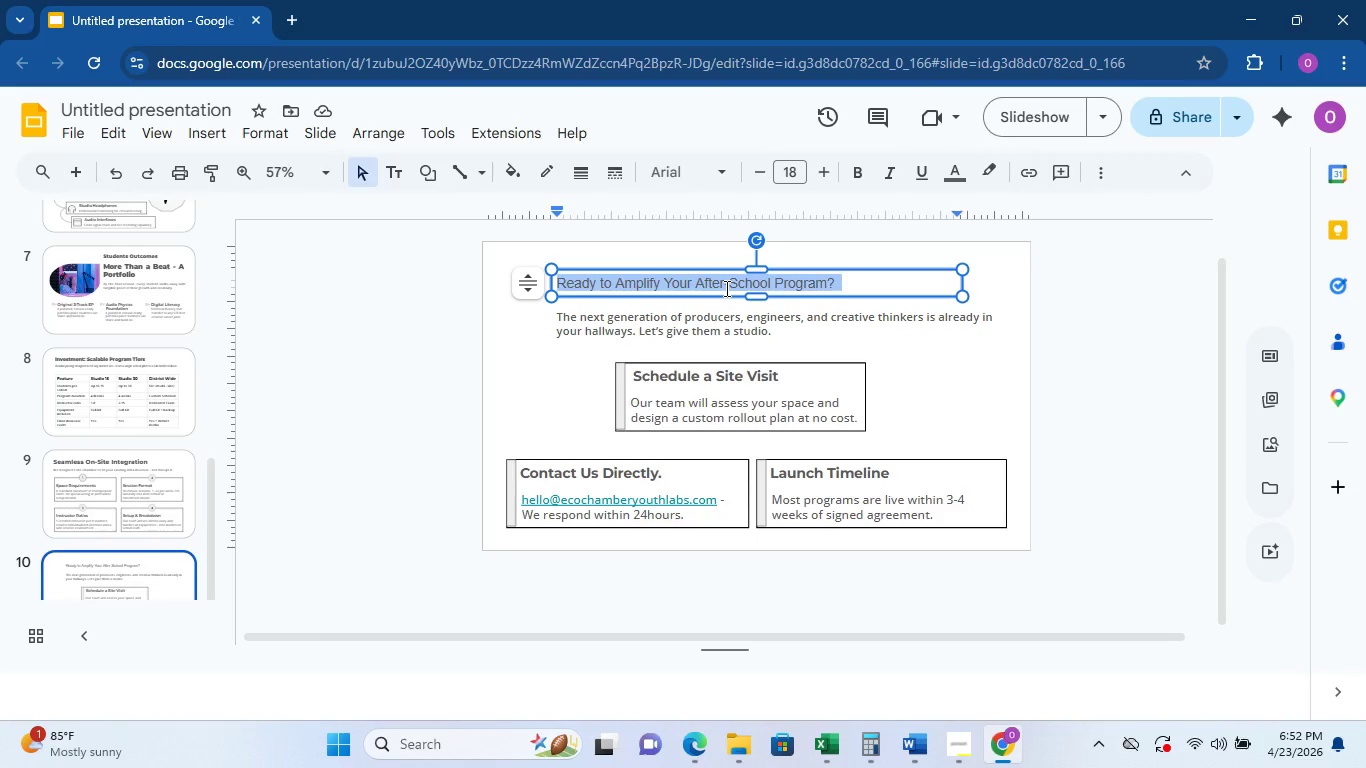 
triple_click([725, 288])
 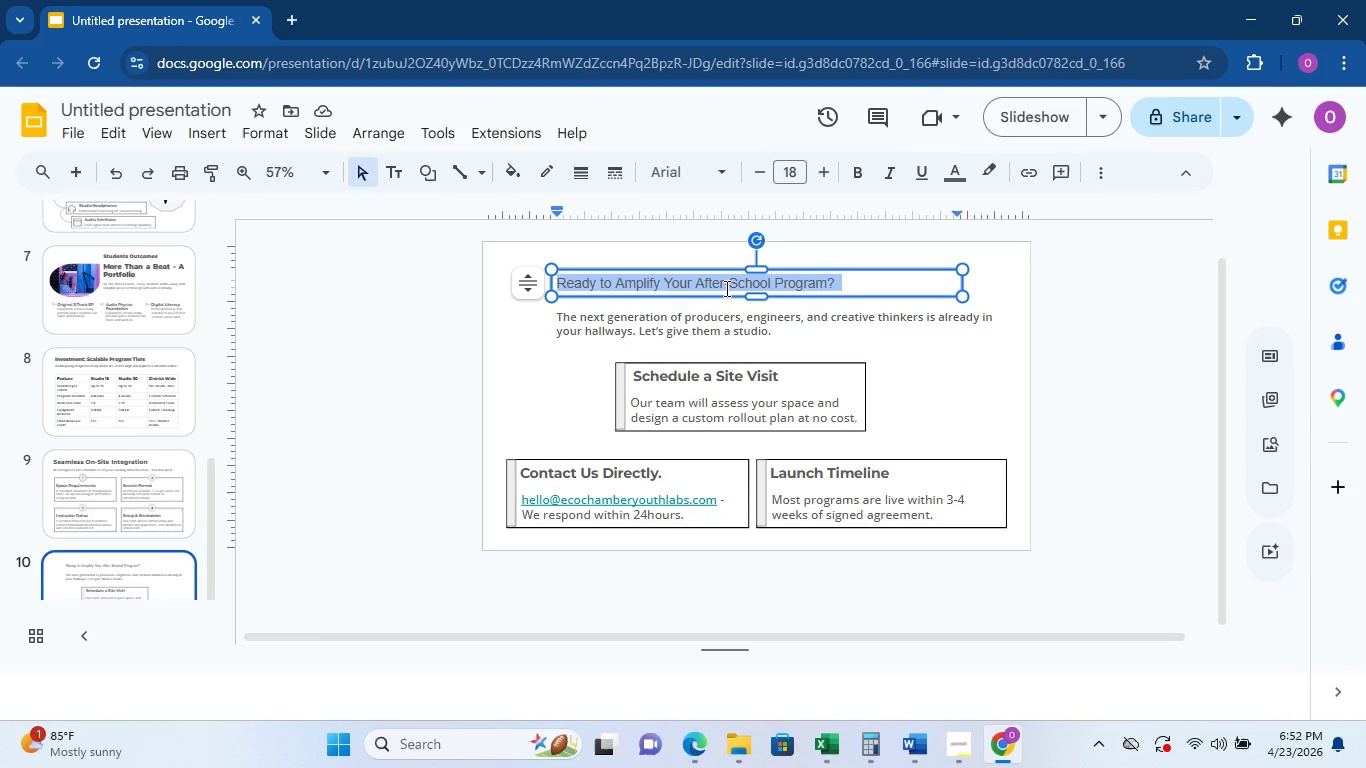 
triple_click([725, 288])
 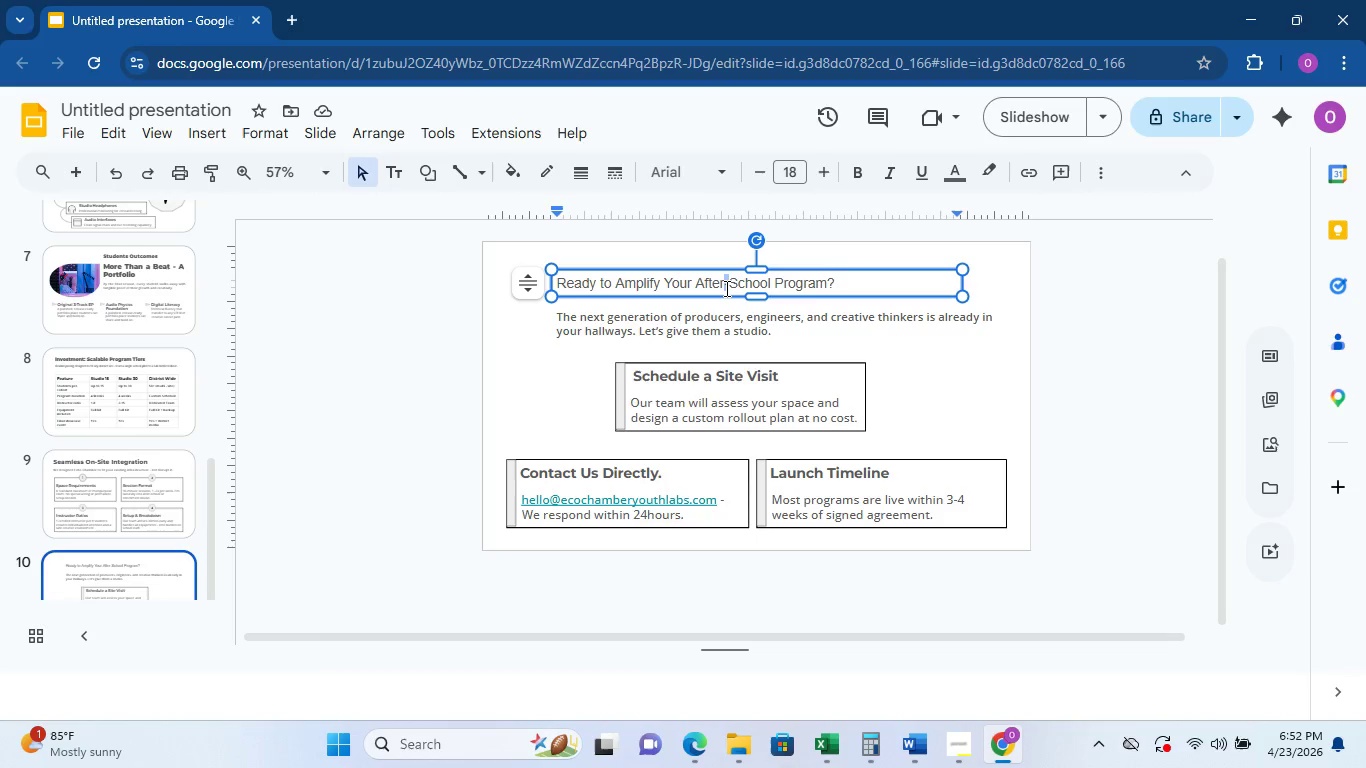 
triple_click([725, 288])
 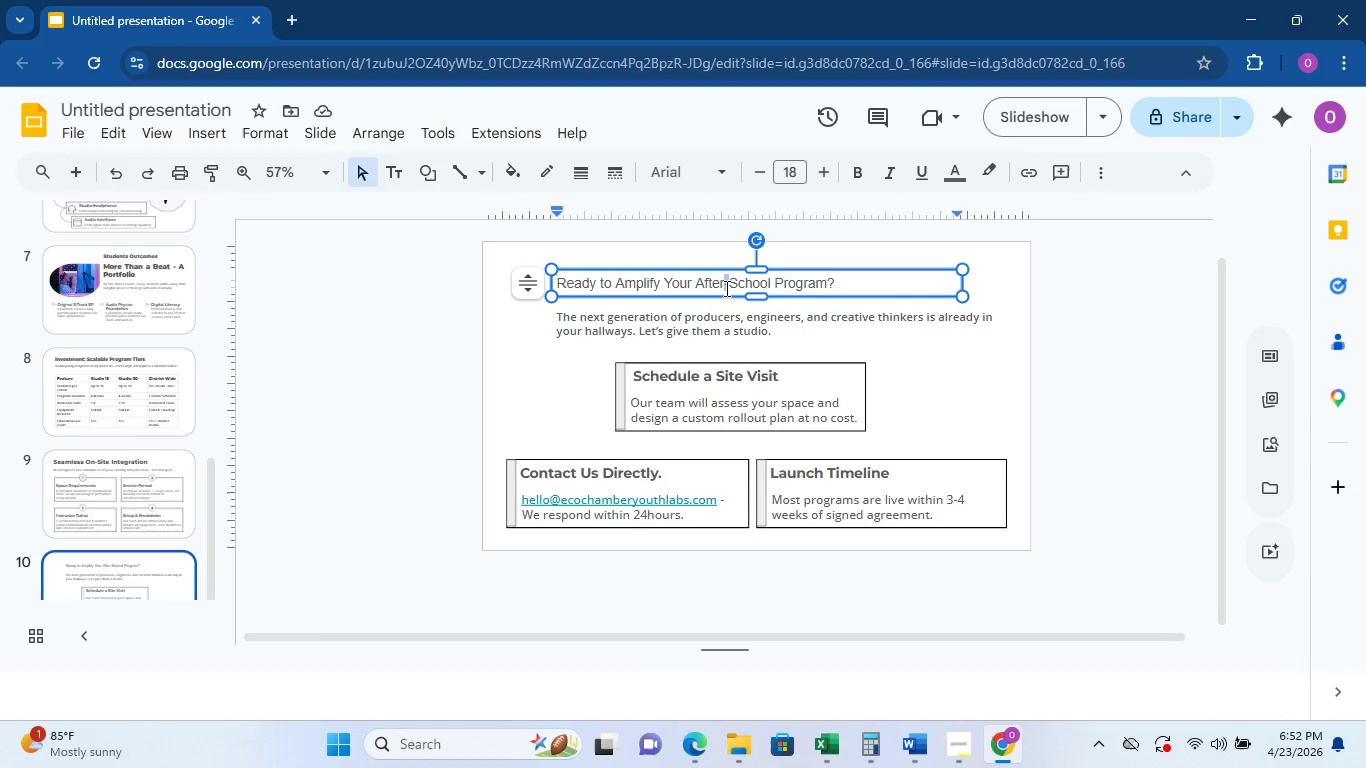 
double_click([725, 288])
 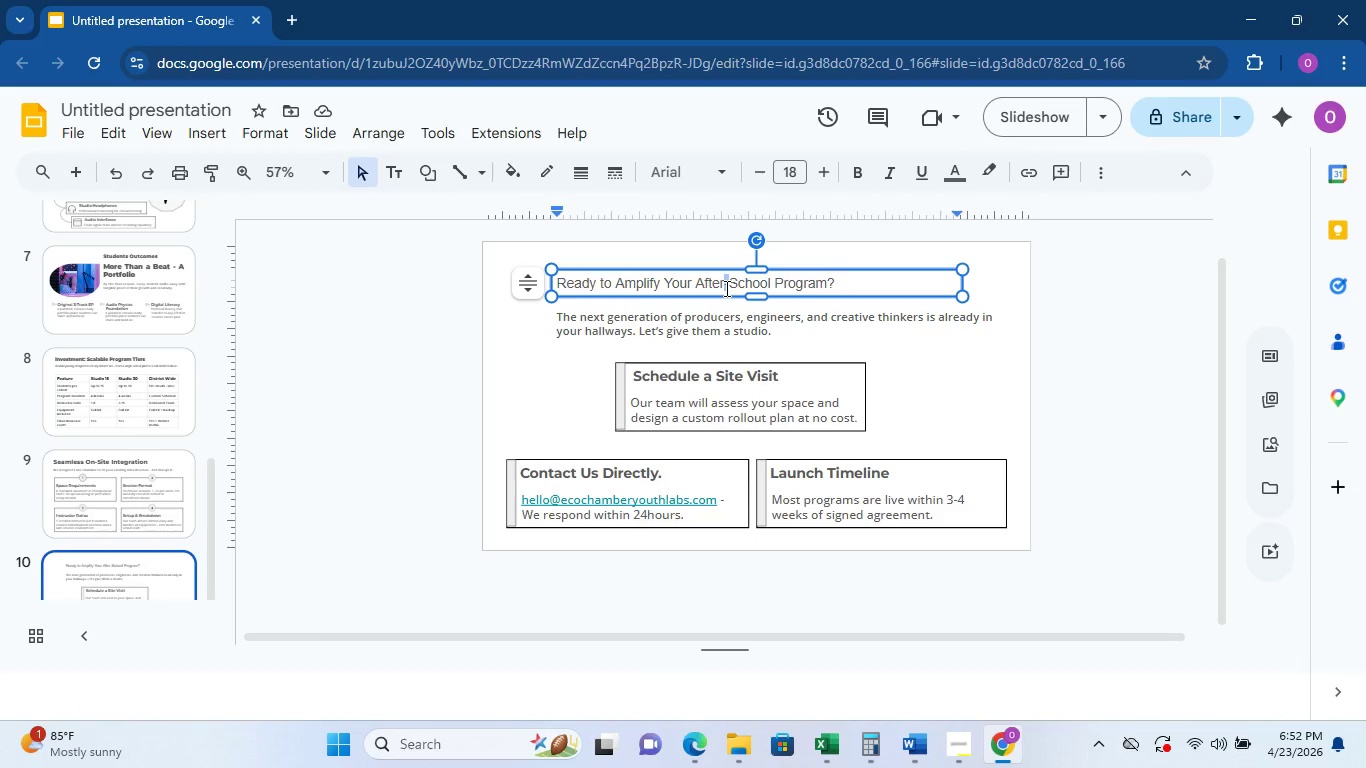 
triple_click([725, 288])
 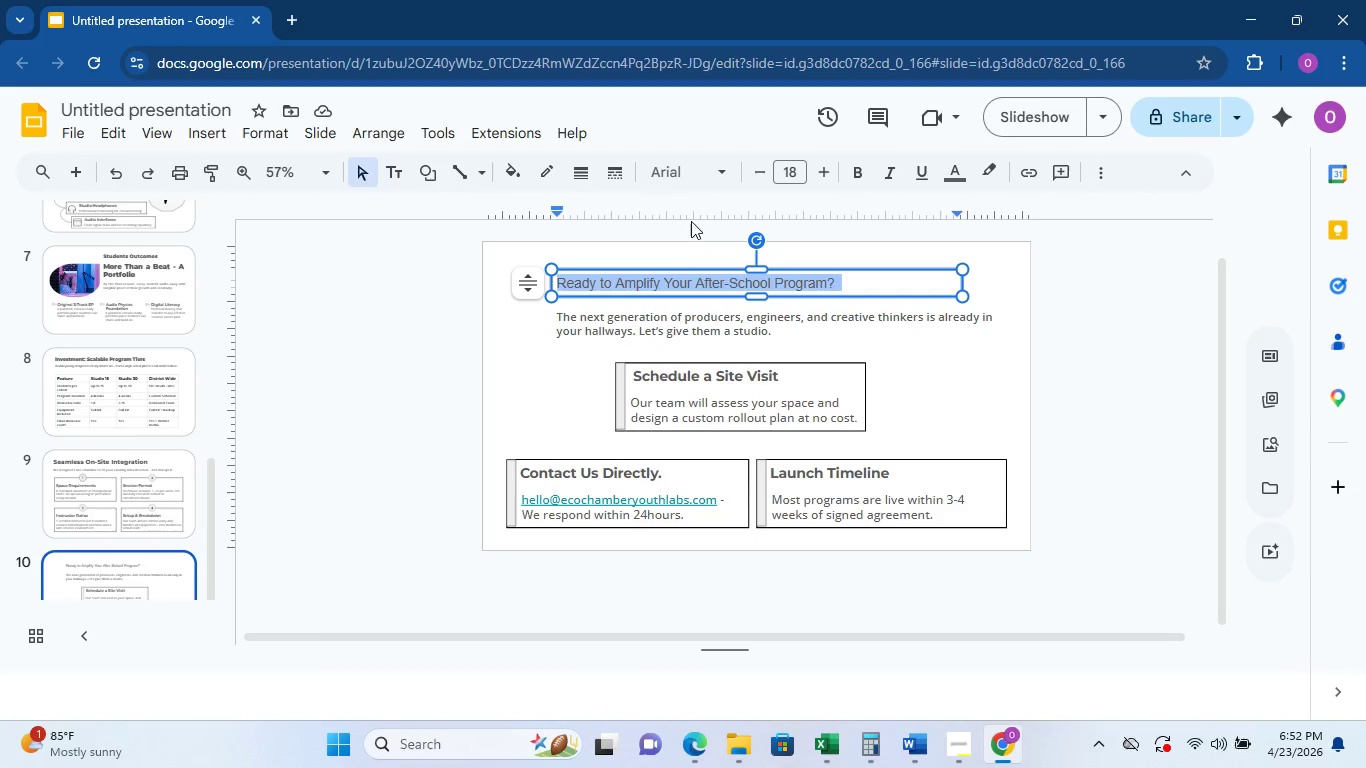 
left_click([680, 181])
 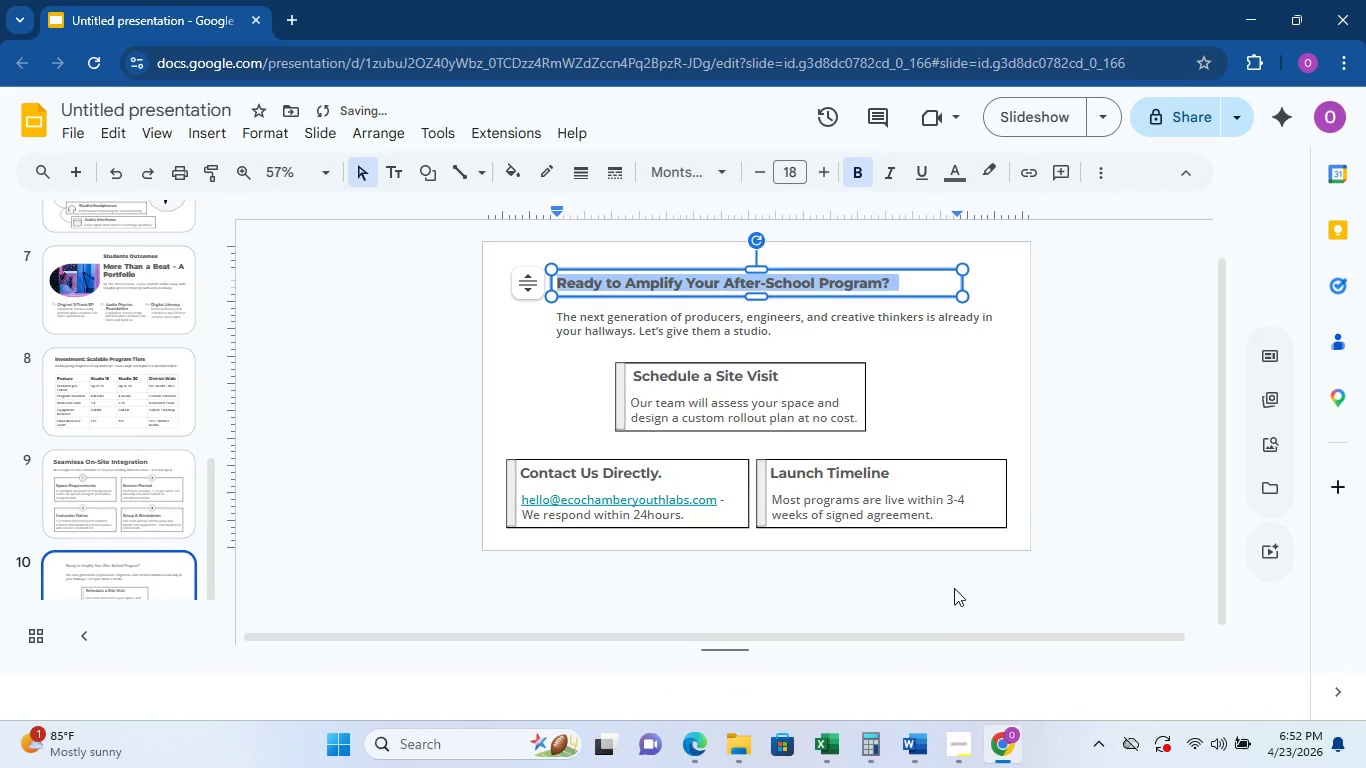 
double_click([831, 171])
 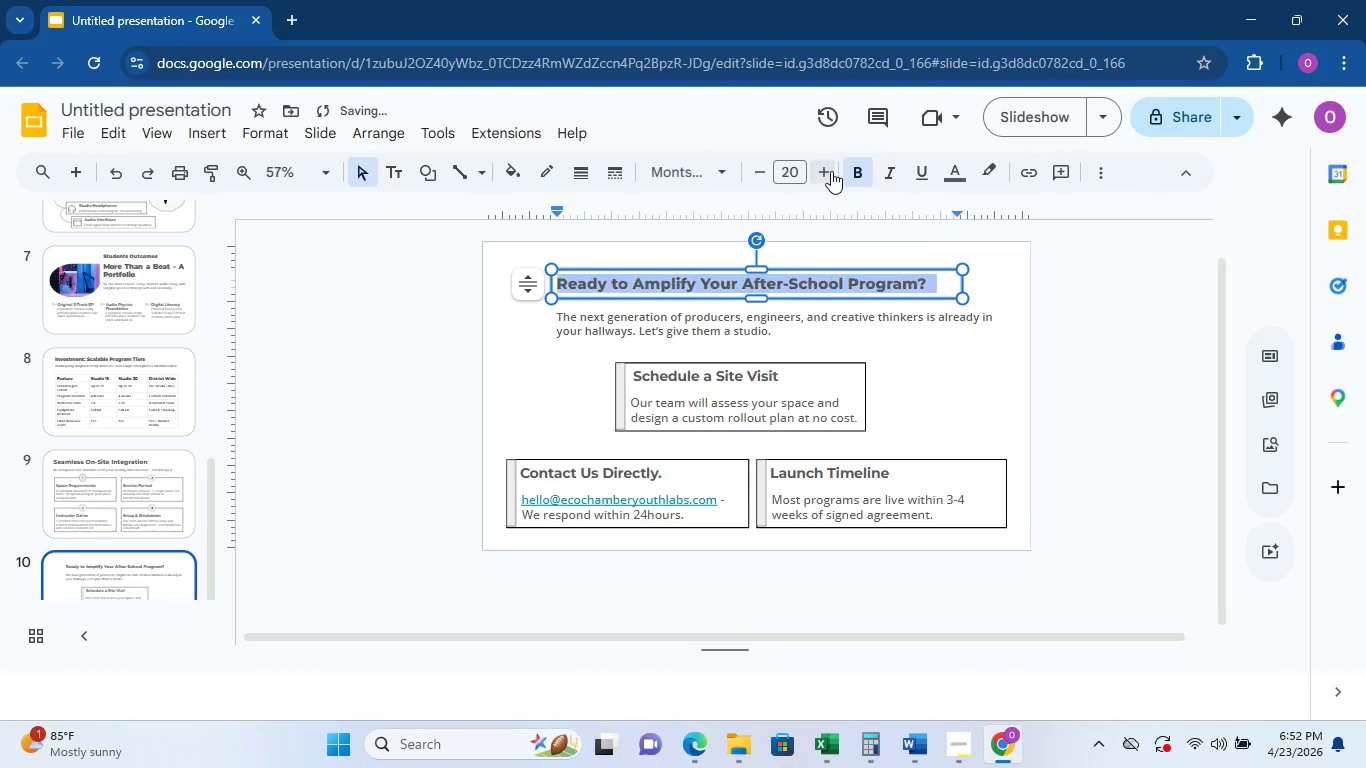 
triple_click([831, 171])
 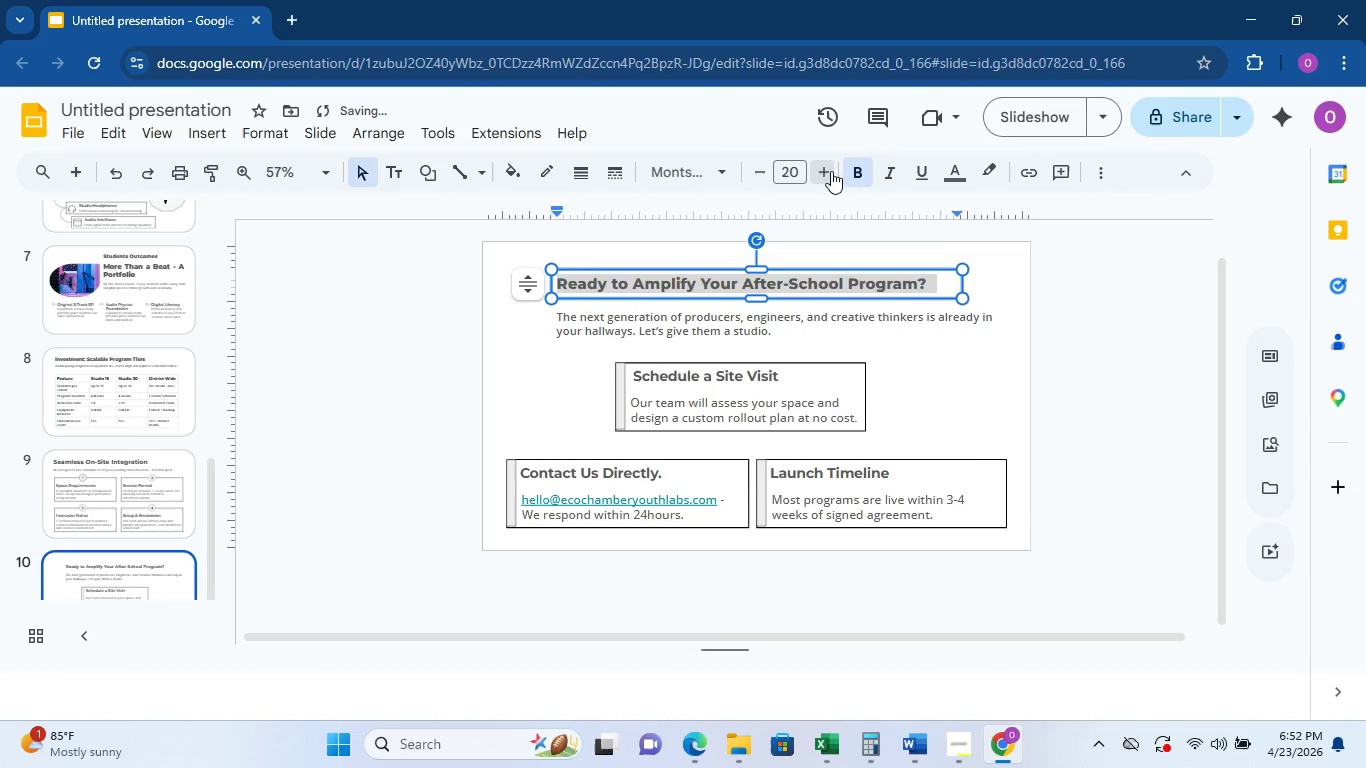 
triple_click([831, 171])
 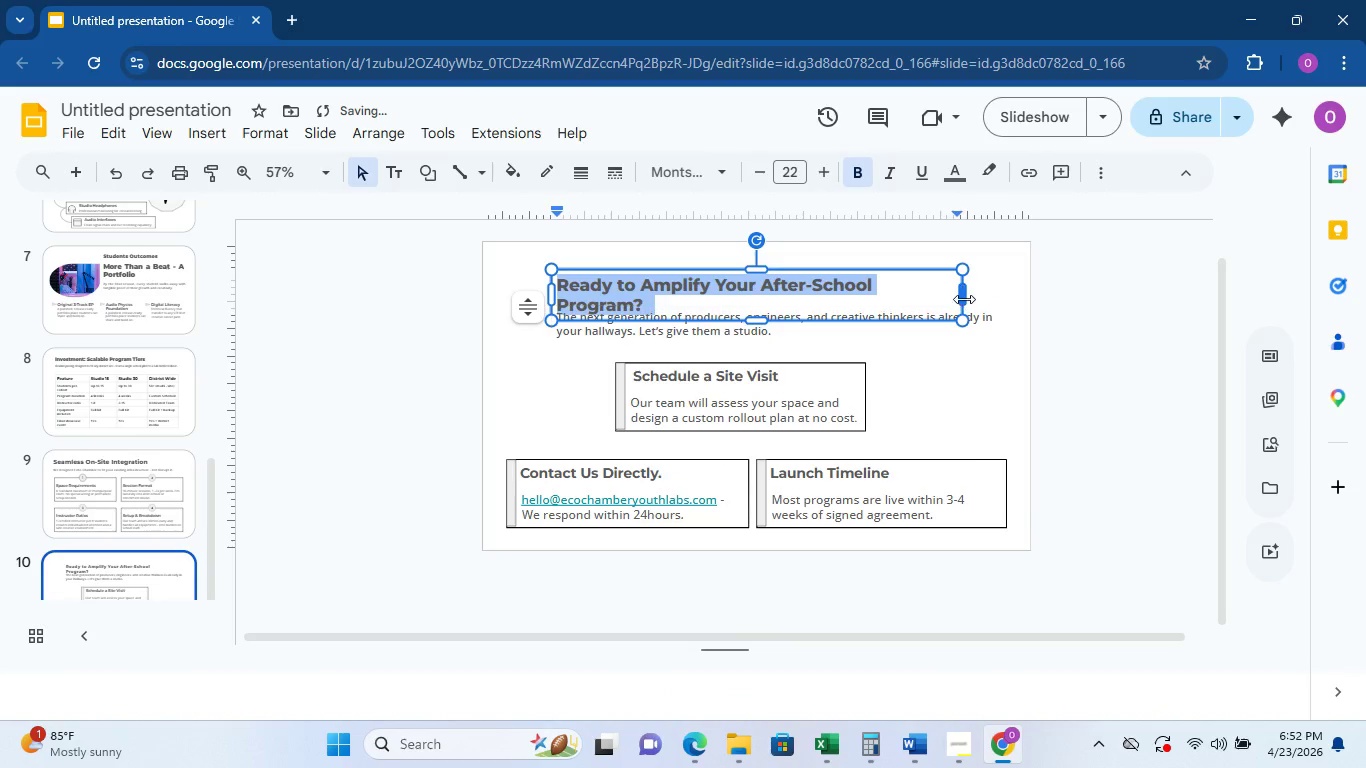 
left_click_drag(start_coordinate=[964, 299], to_coordinate=[1026, 302])
 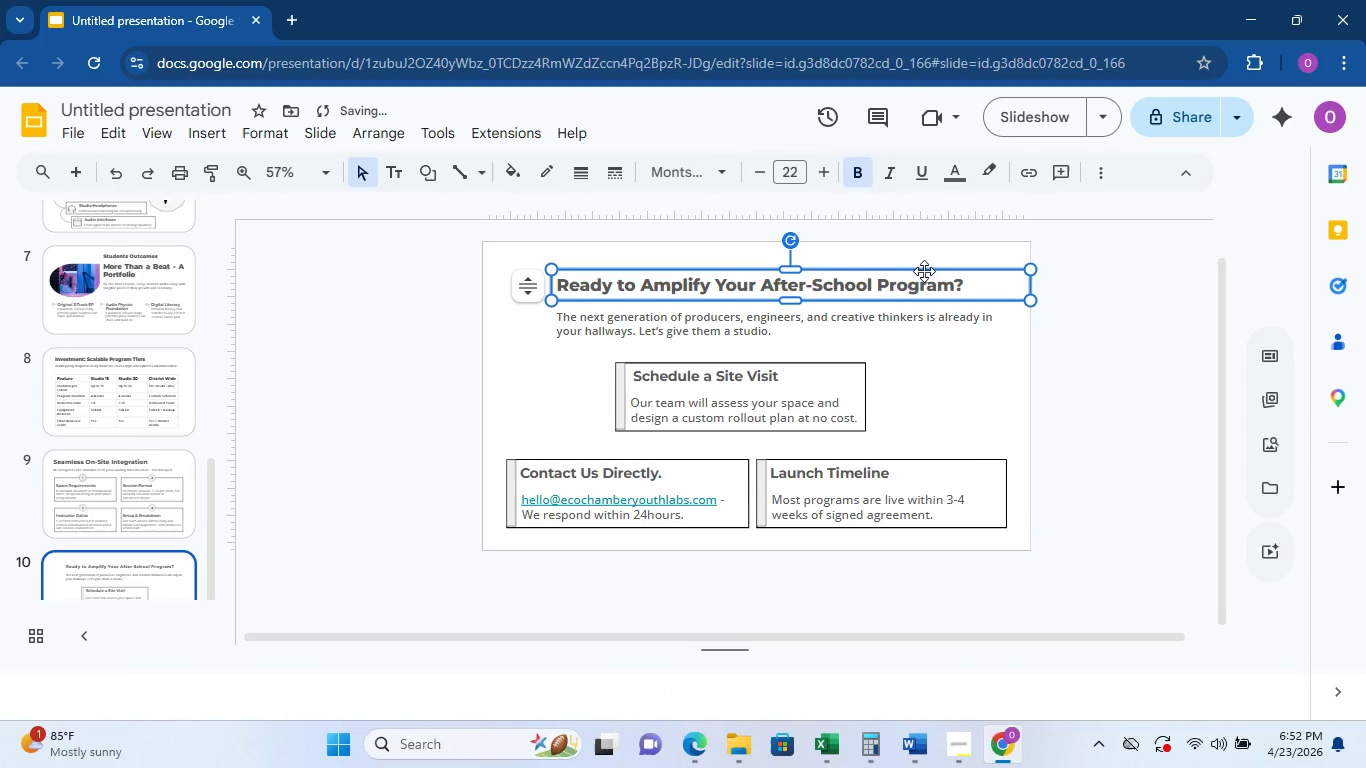 
left_click_drag(start_coordinate=[925, 271], to_coordinate=[892, 264])
 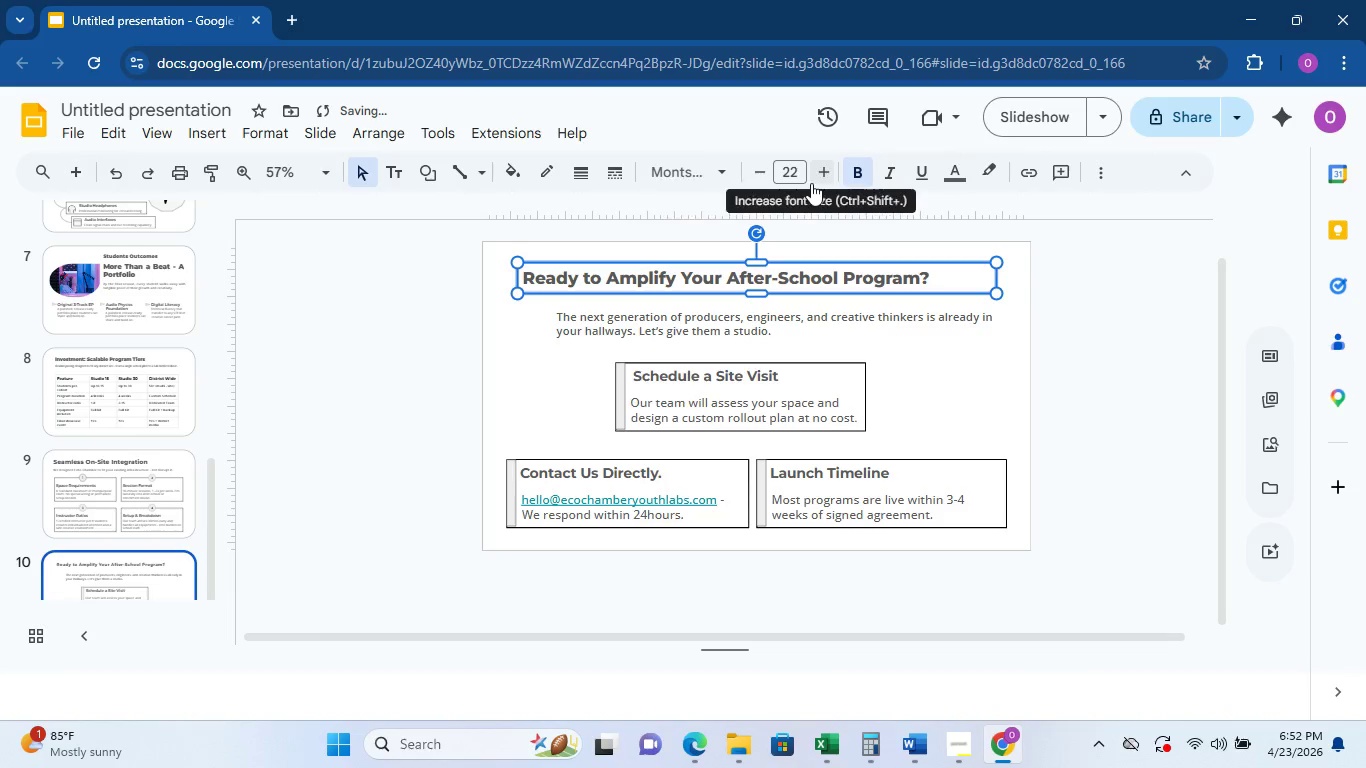 
double_click([817, 180])
 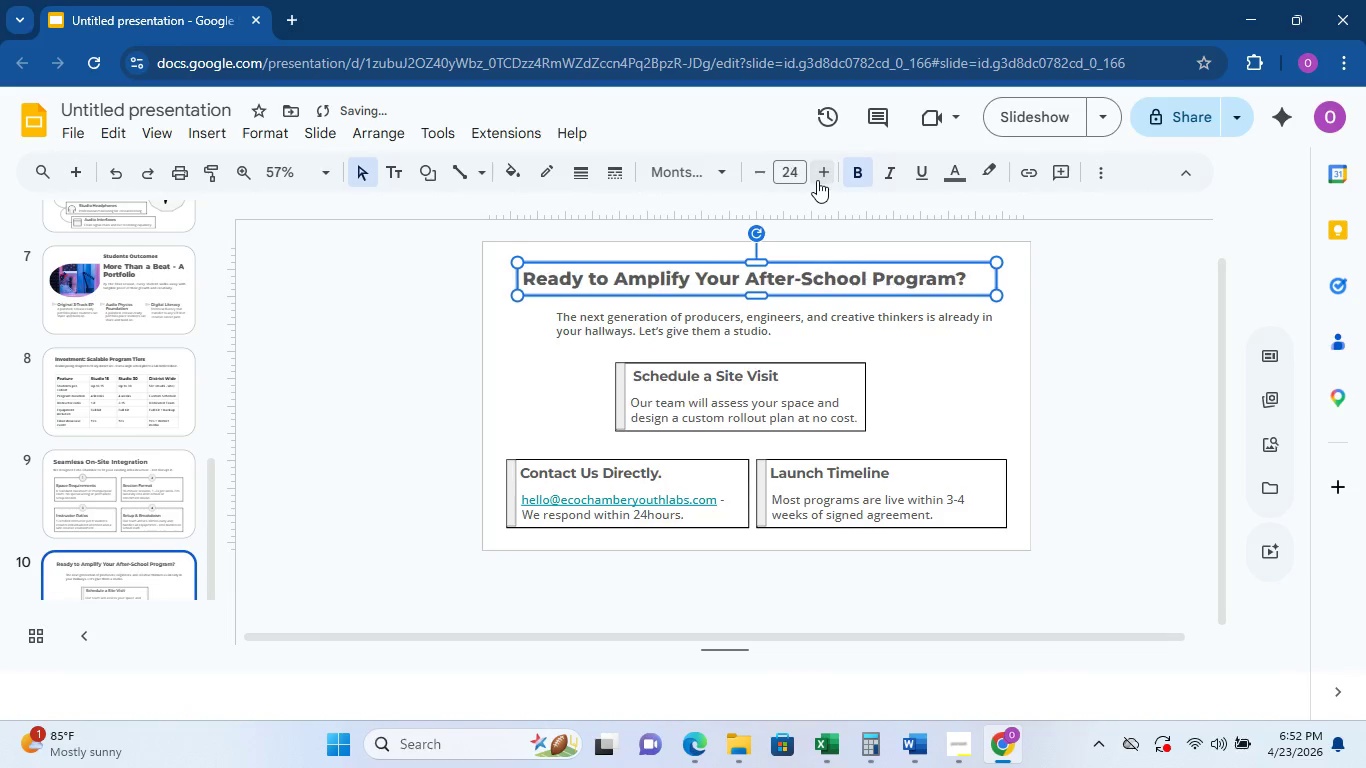 
triple_click([817, 180])
 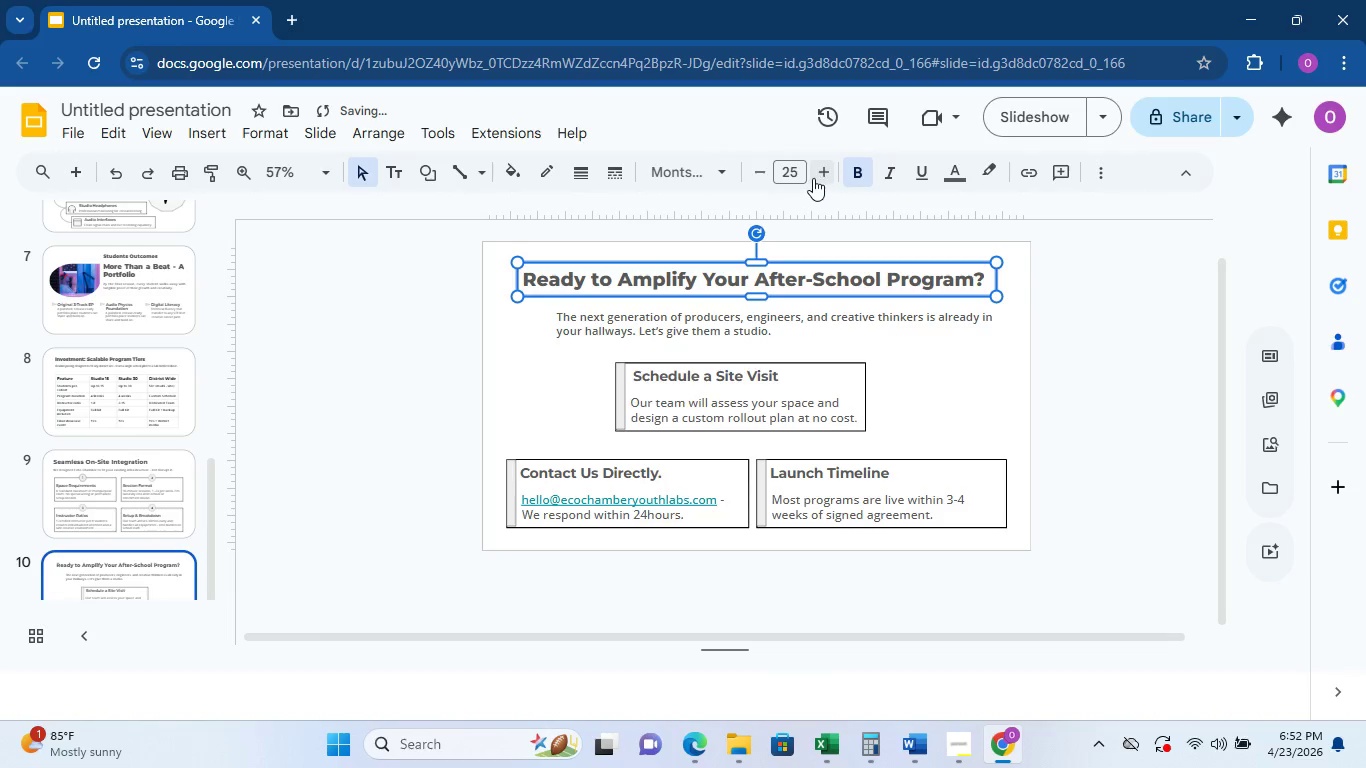 
left_click([749, 173])
 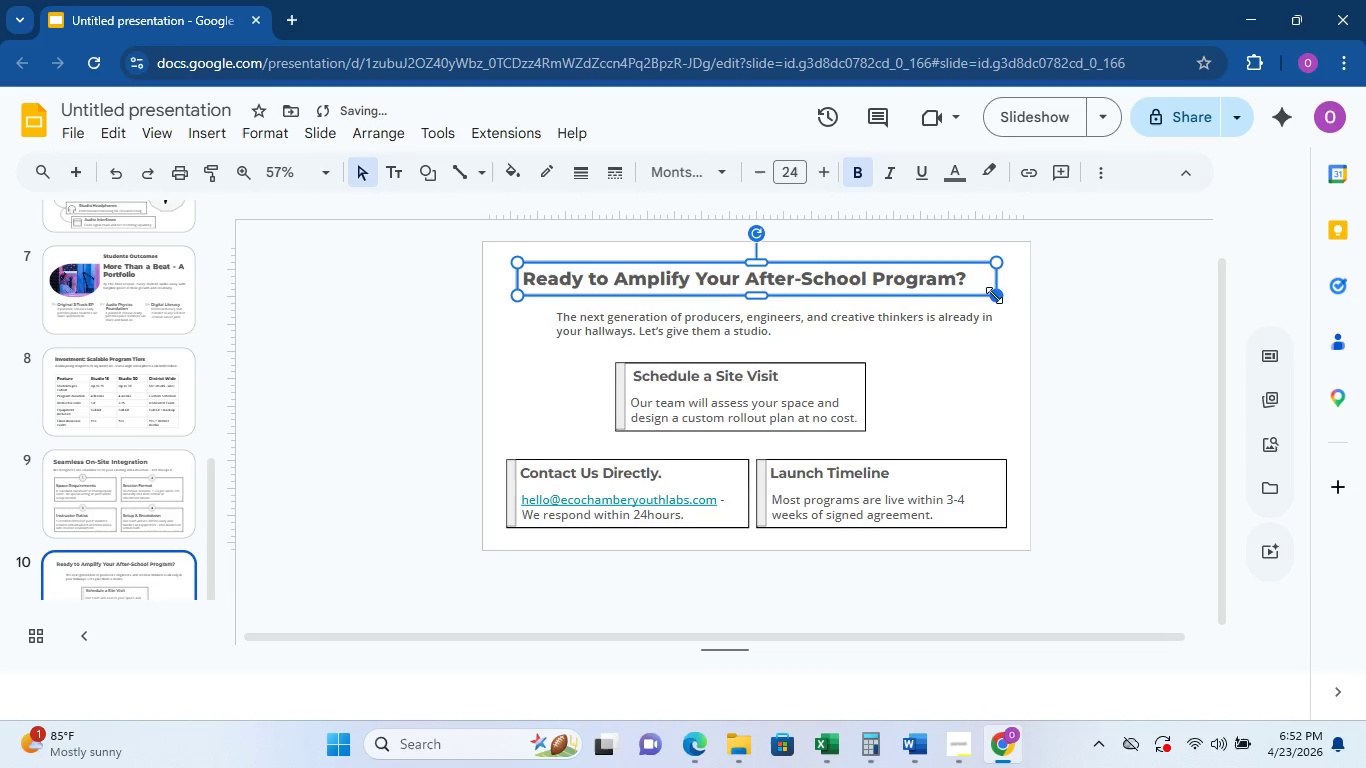 
left_click([1101, 350])
 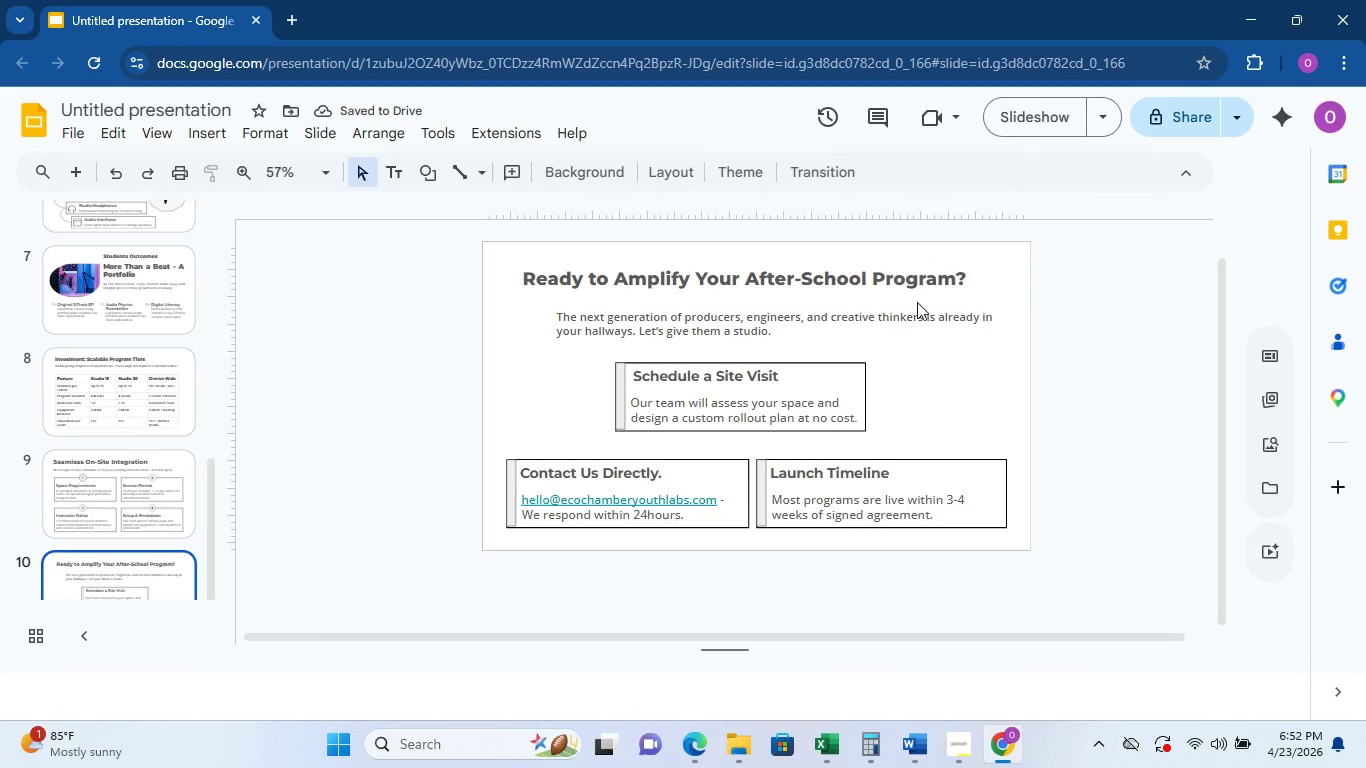 
left_click([914, 304])
 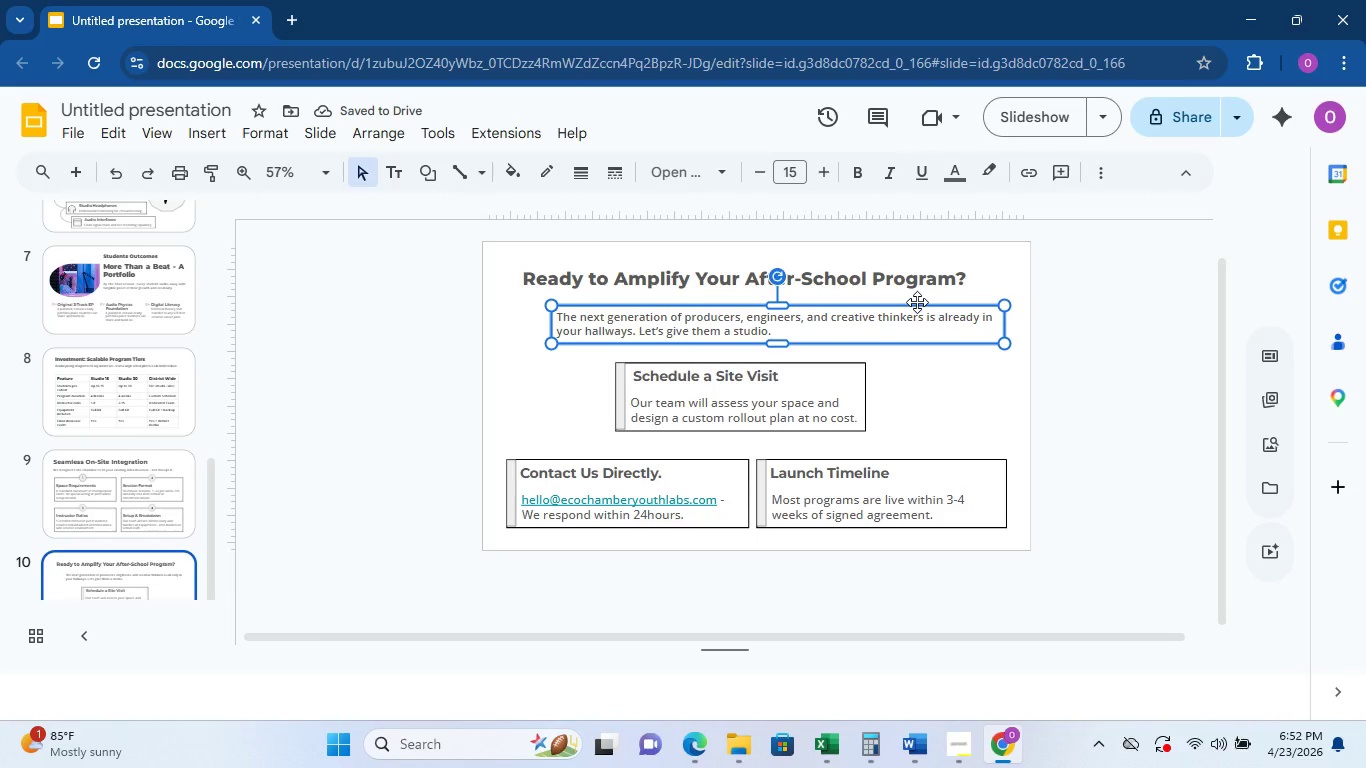 
left_click_drag(start_coordinate=[917, 302], to_coordinate=[904, 293])
 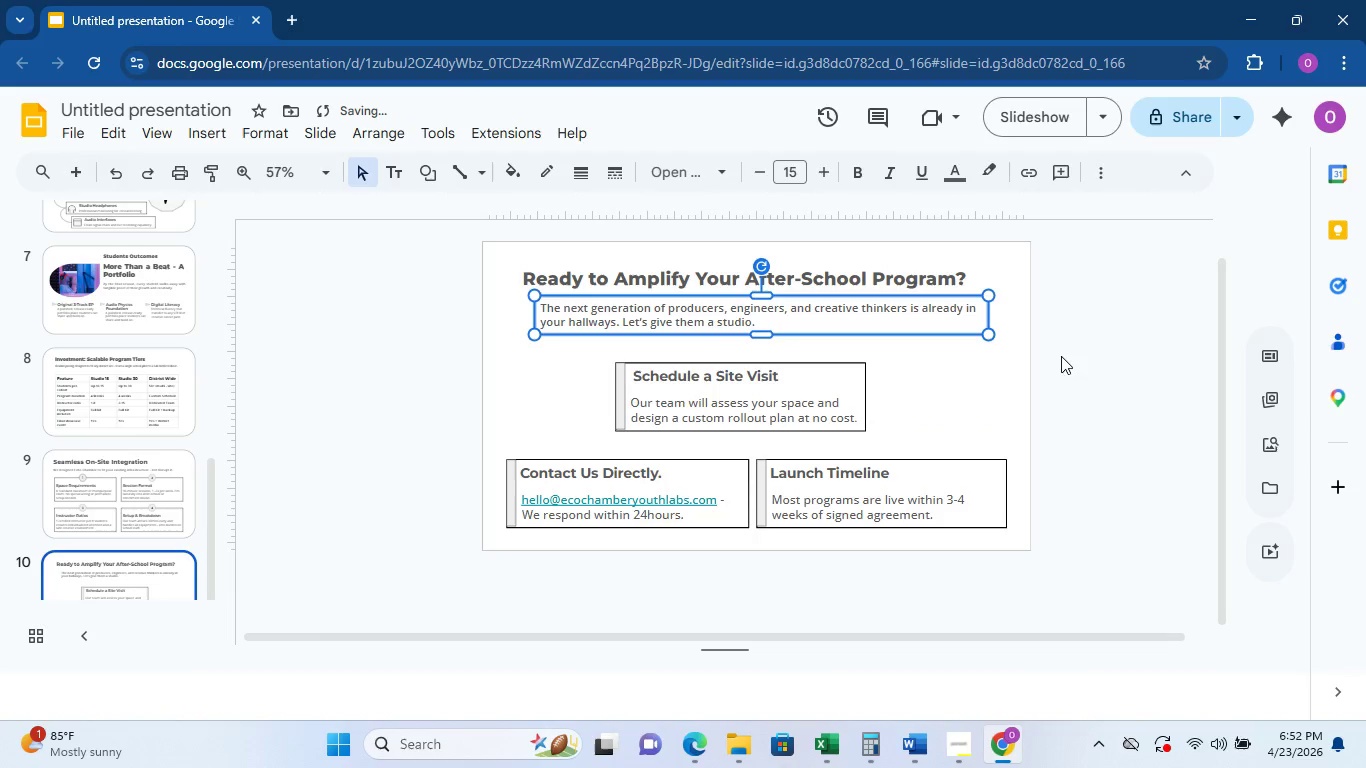 
left_click([1073, 359])
 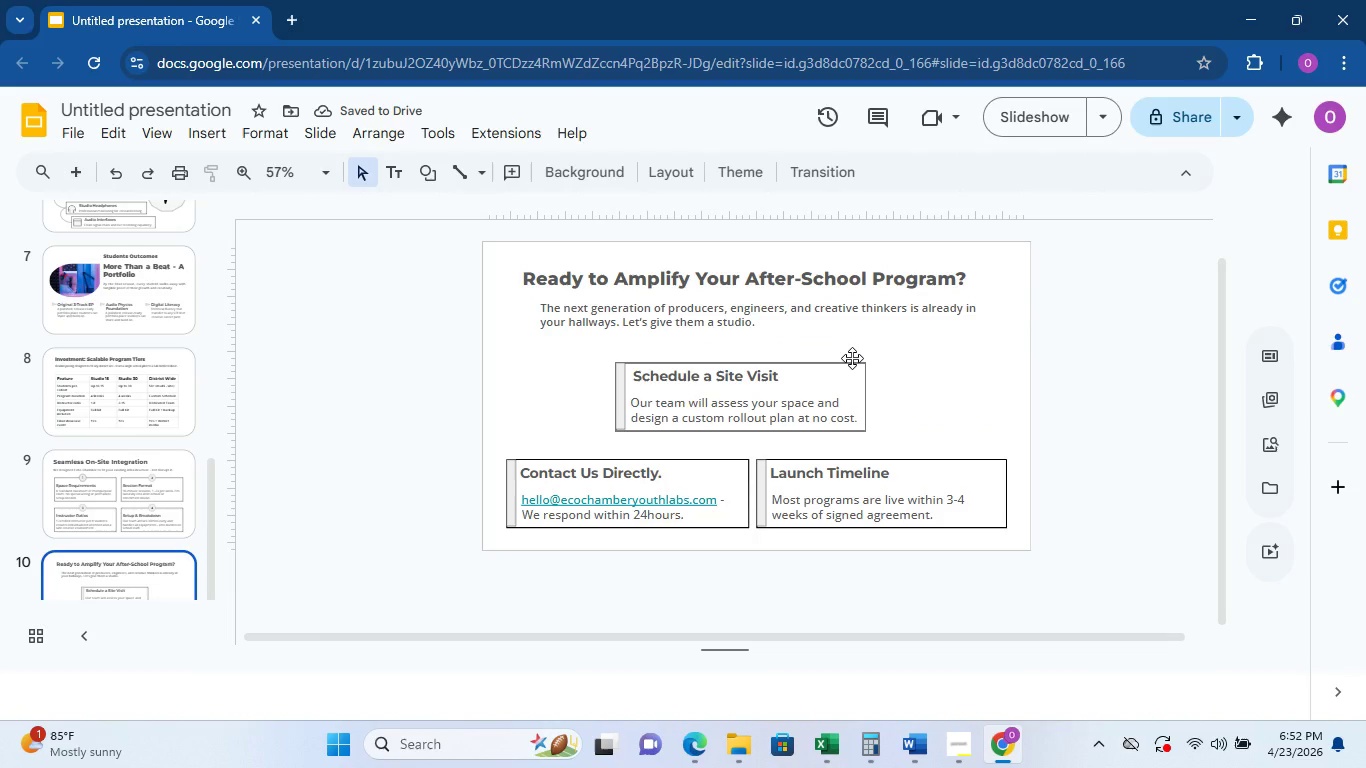 
left_click([852, 358])
 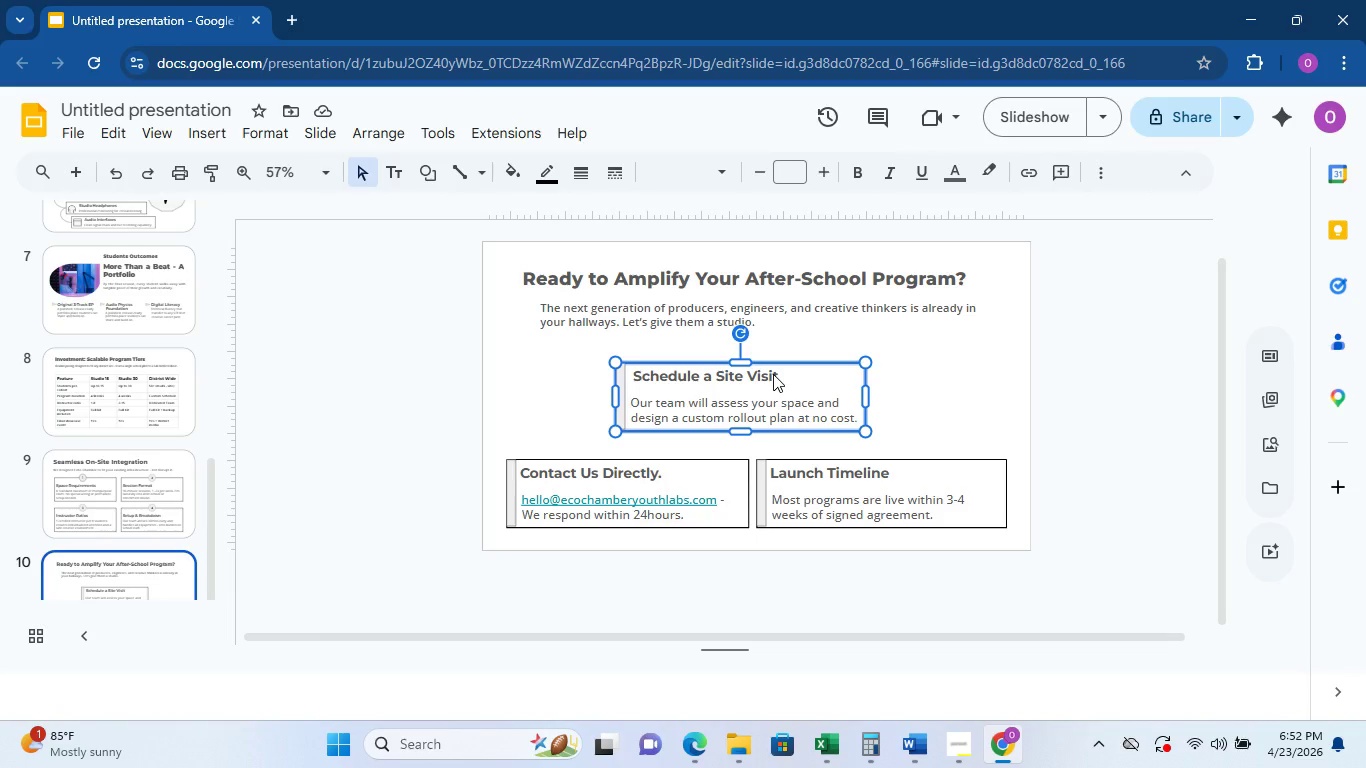 
hold_key(key=ControlLeft, duration=1.51)
 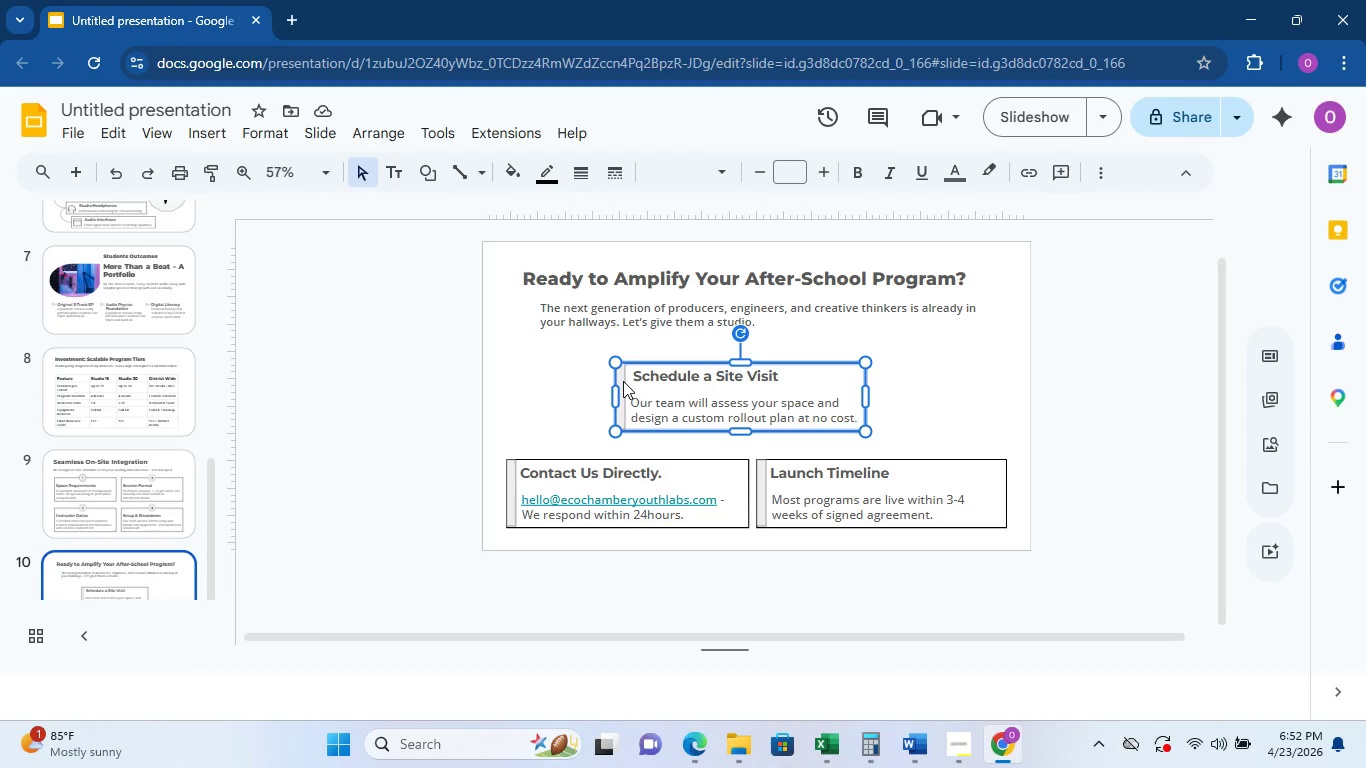 
hold_key(key=ControlLeft, duration=1.5)
 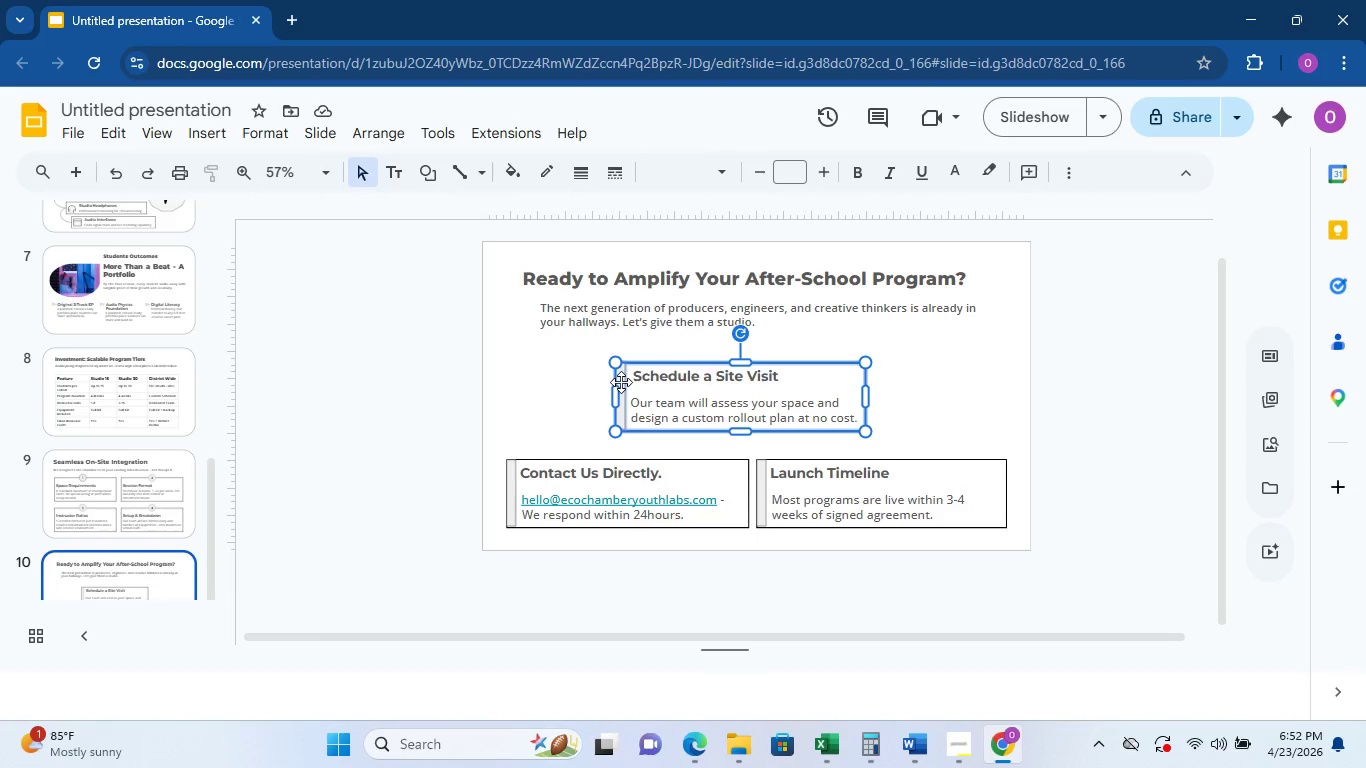 
hold_key(key=ControlLeft, duration=1.09)
left_click([621, 382])
 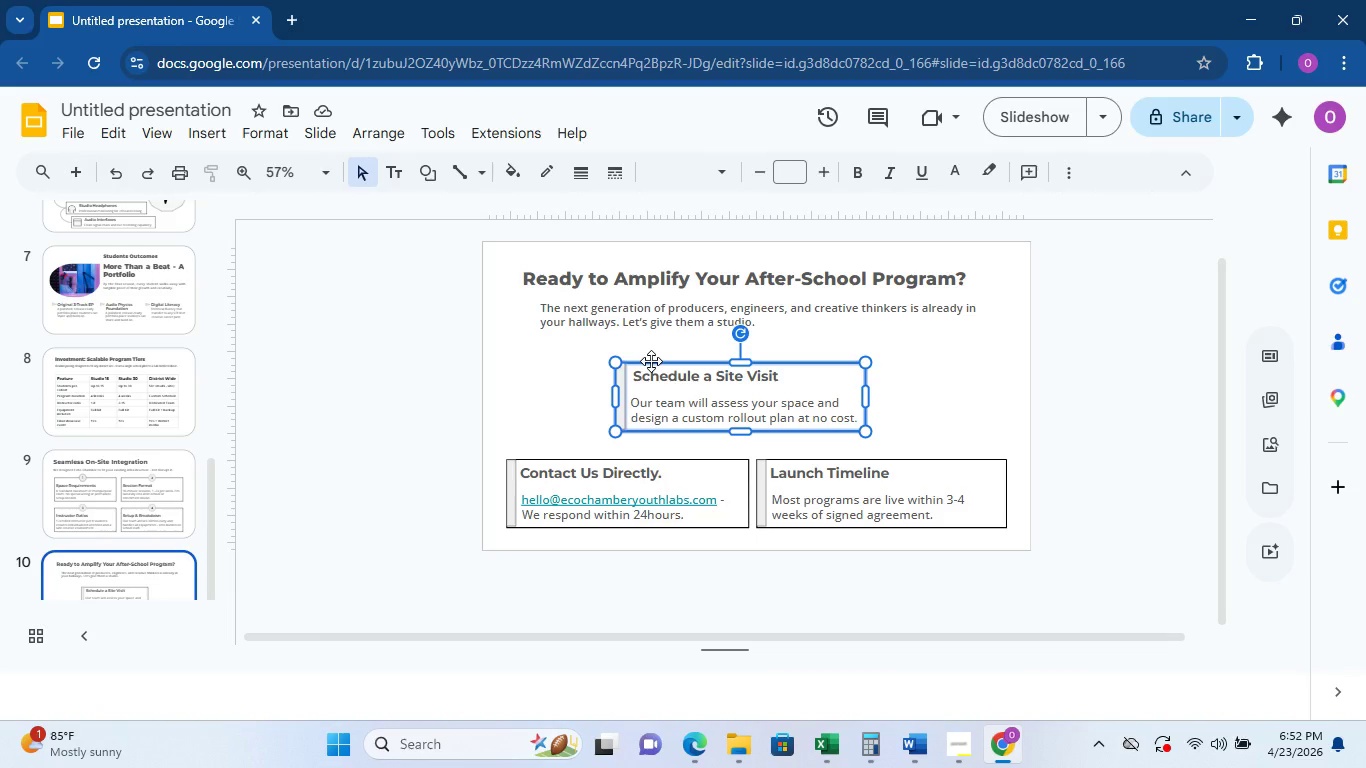 
left_click_drag(start_coordinate=[651, 361], to_coordinate=[656, 341])
 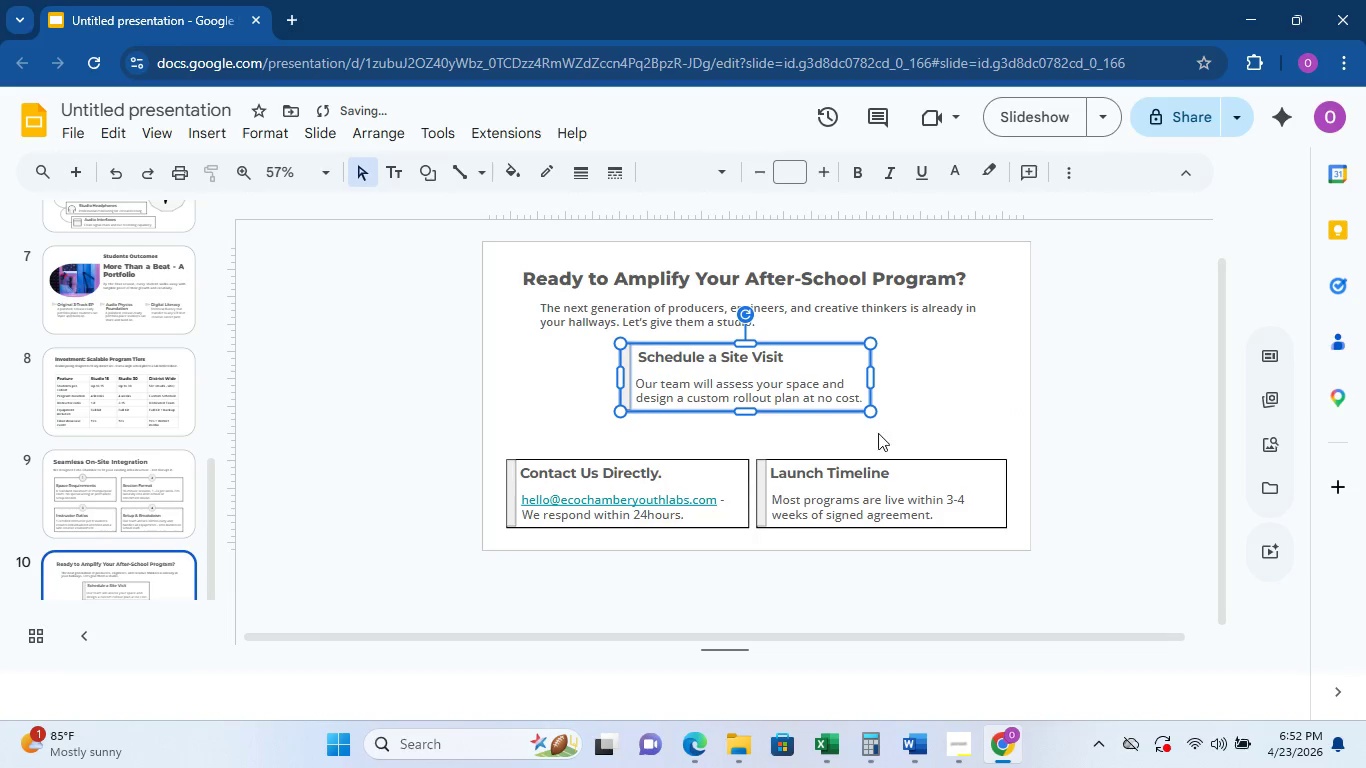 
left_click([1092, 442])
 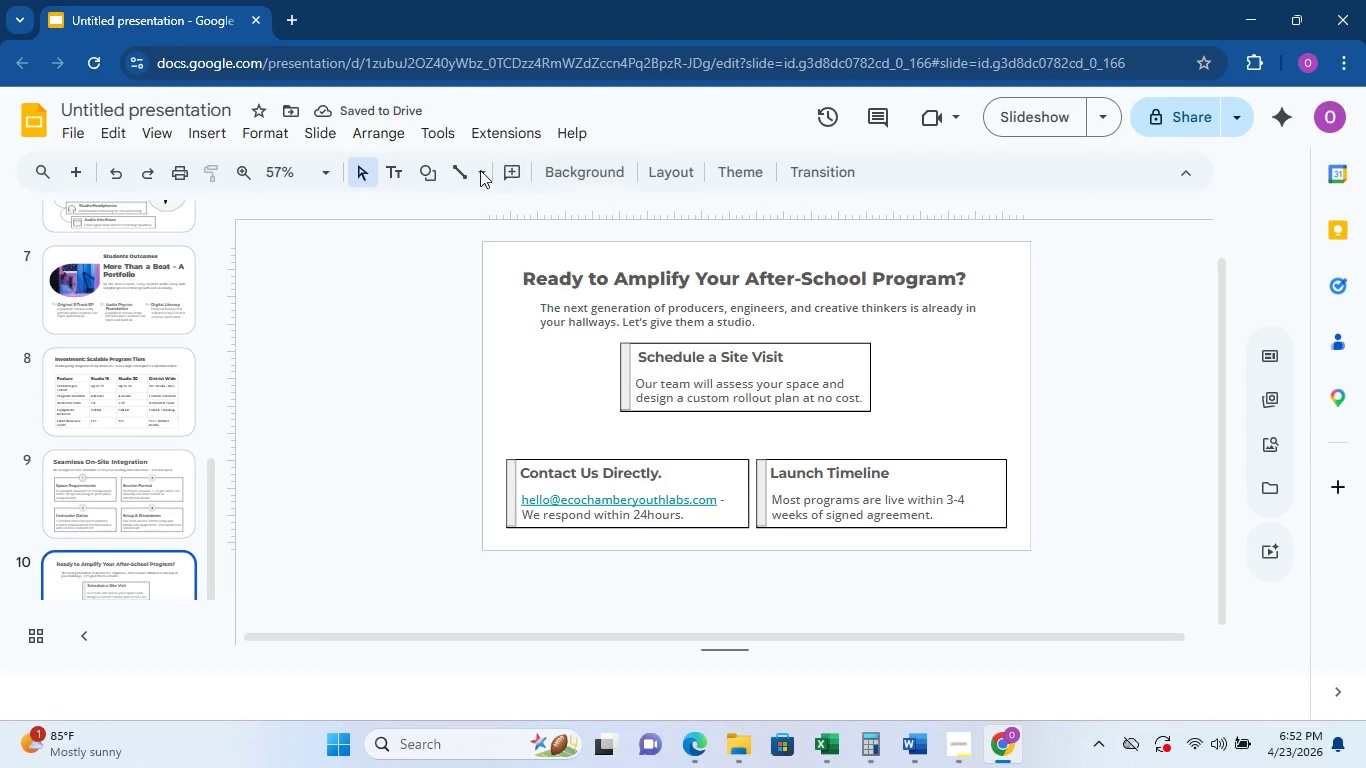 
left_click([450, 175])
 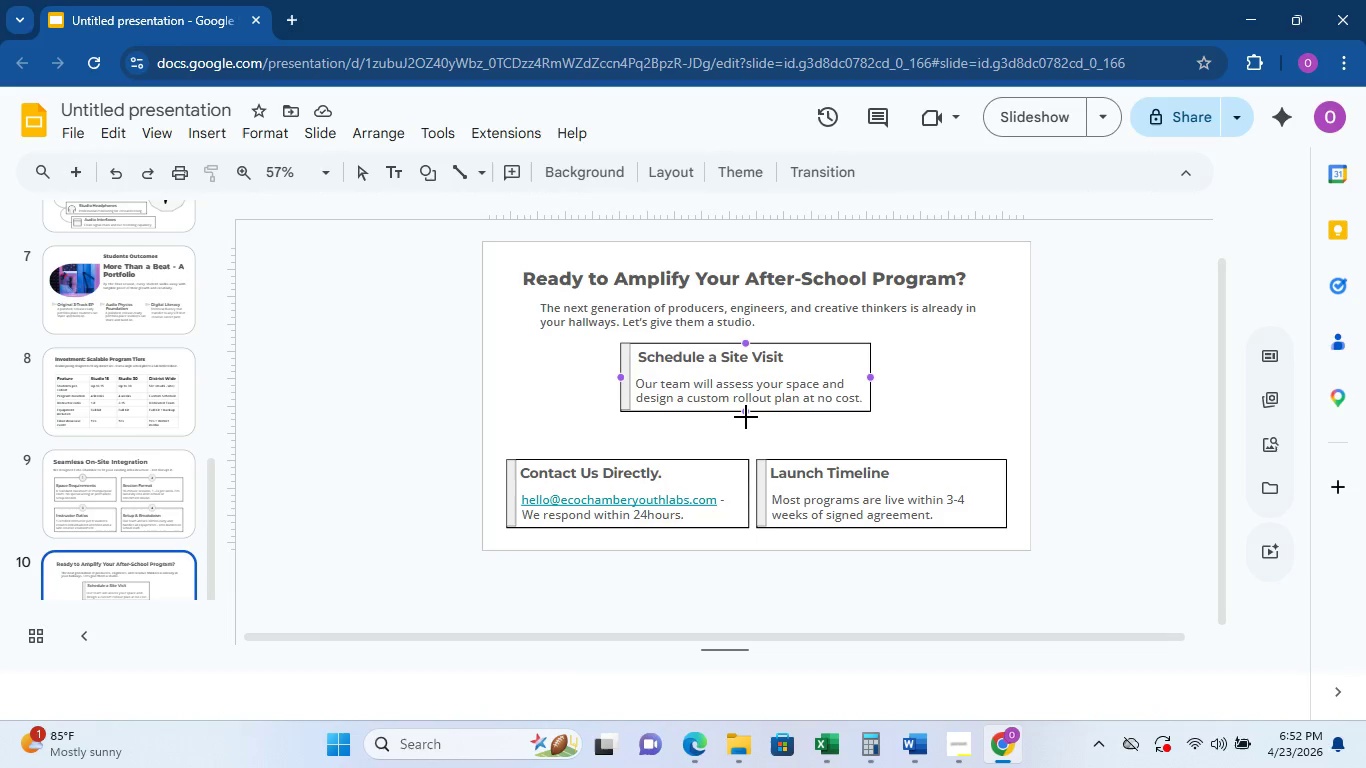 
left_click_drag(start_coordinate=[747, 412], to_coordinate=[623, 457])
 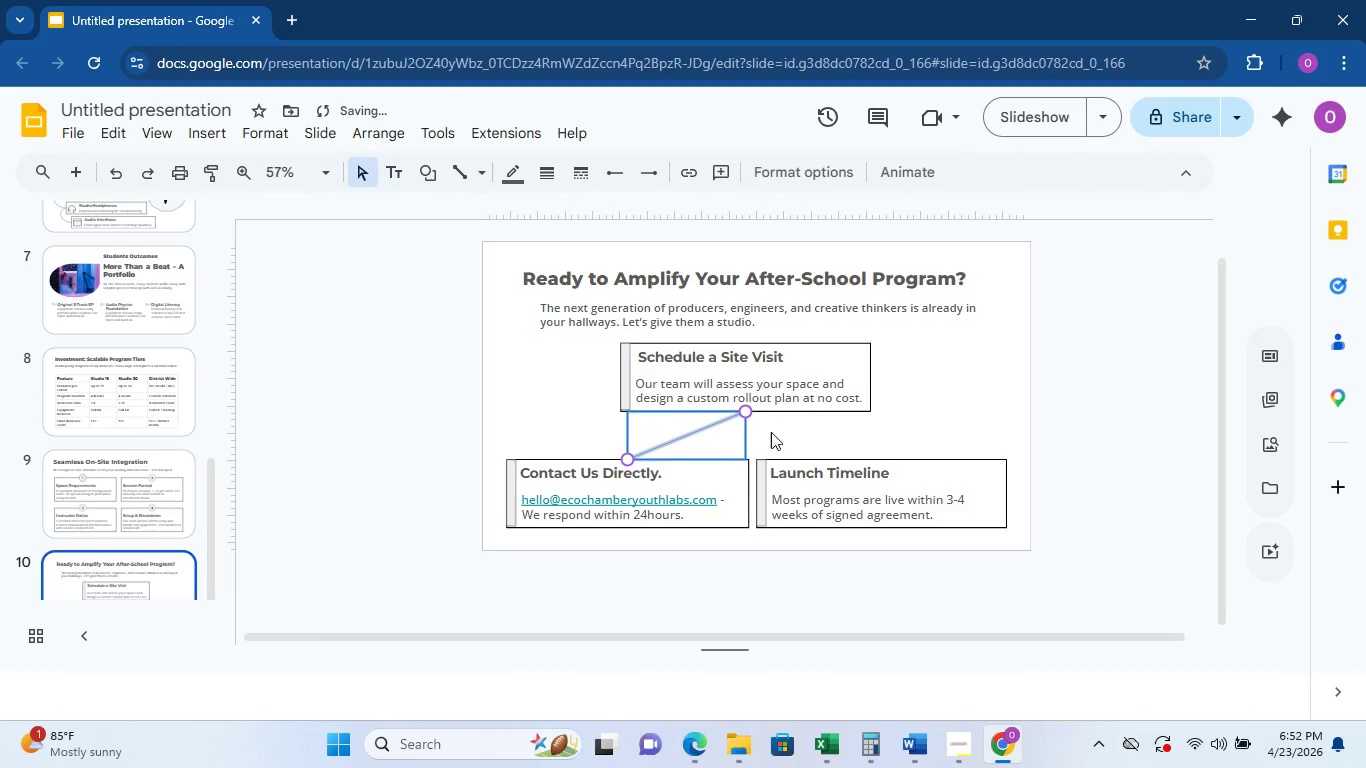 
left_click([771, 432])
 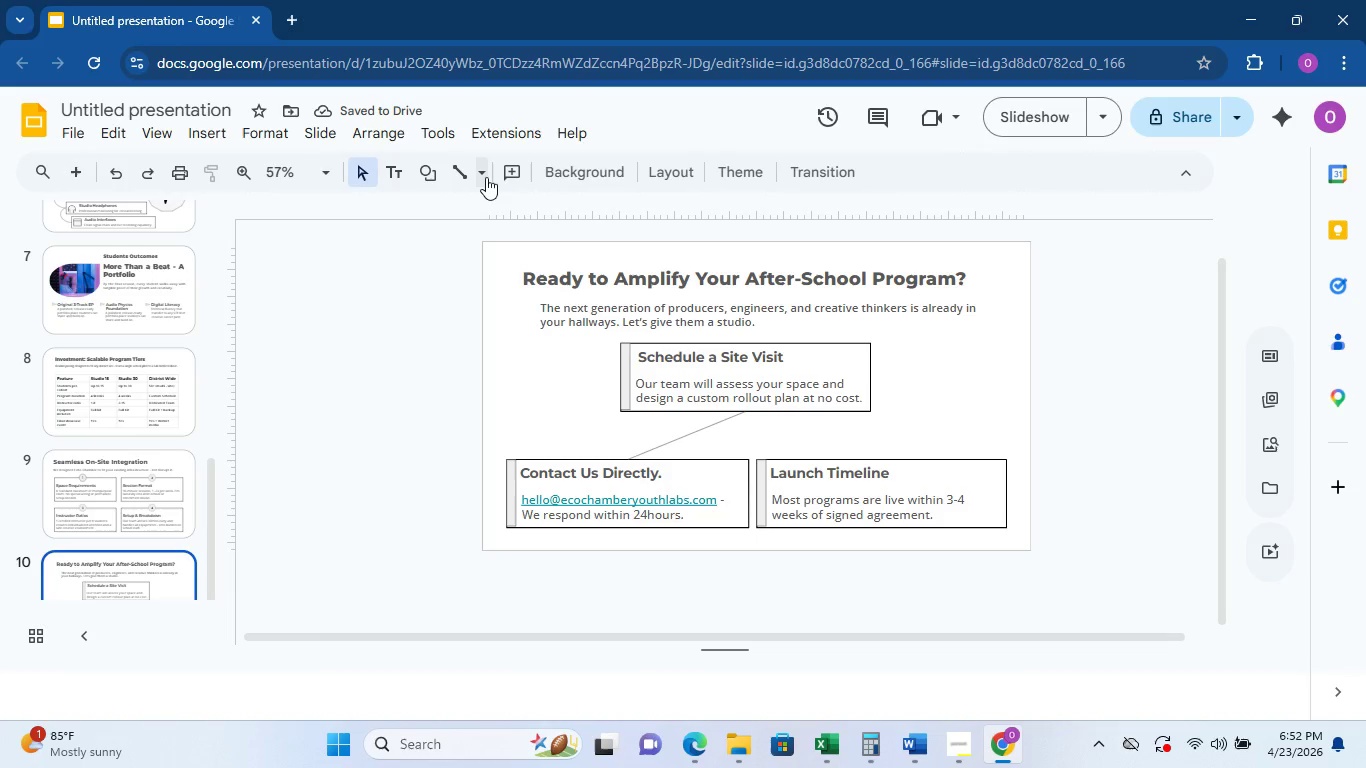 
left_click([474, 180])
 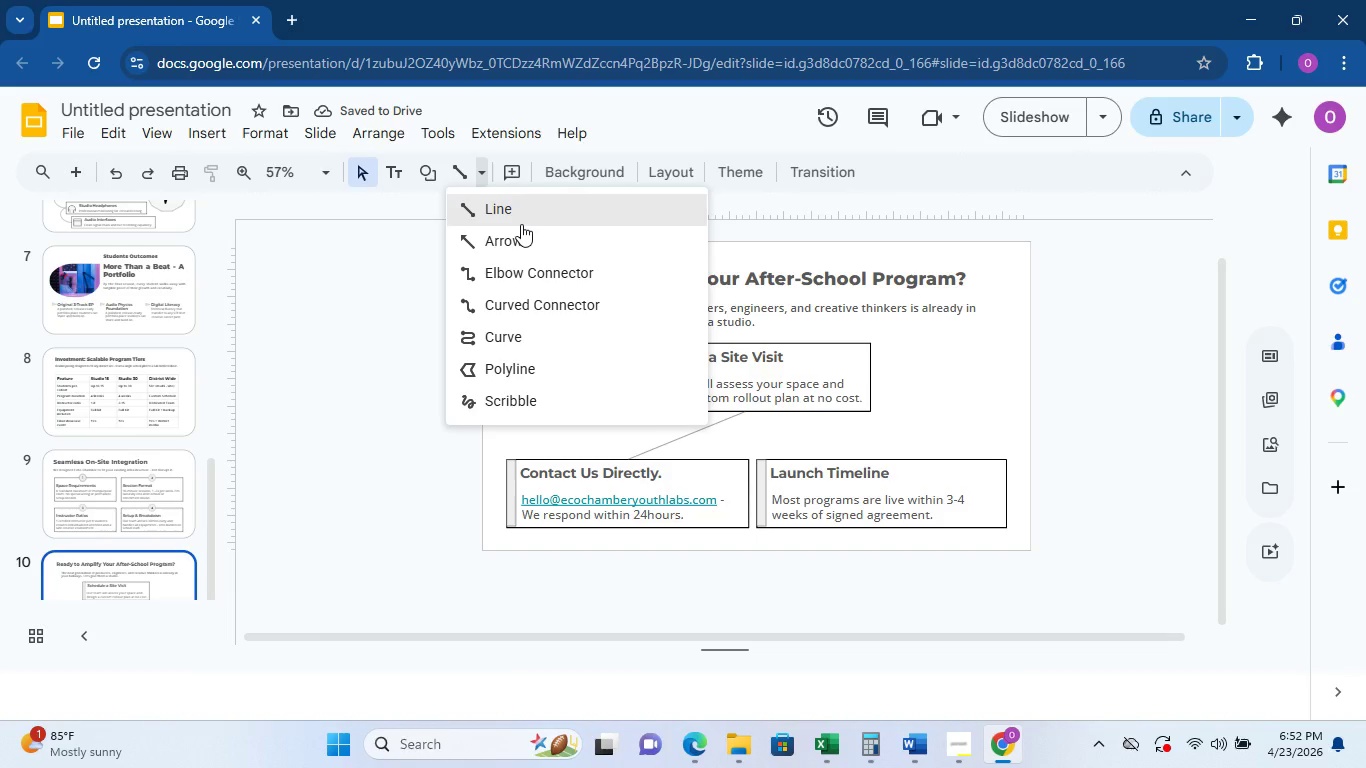 
left_click([521, 225])
 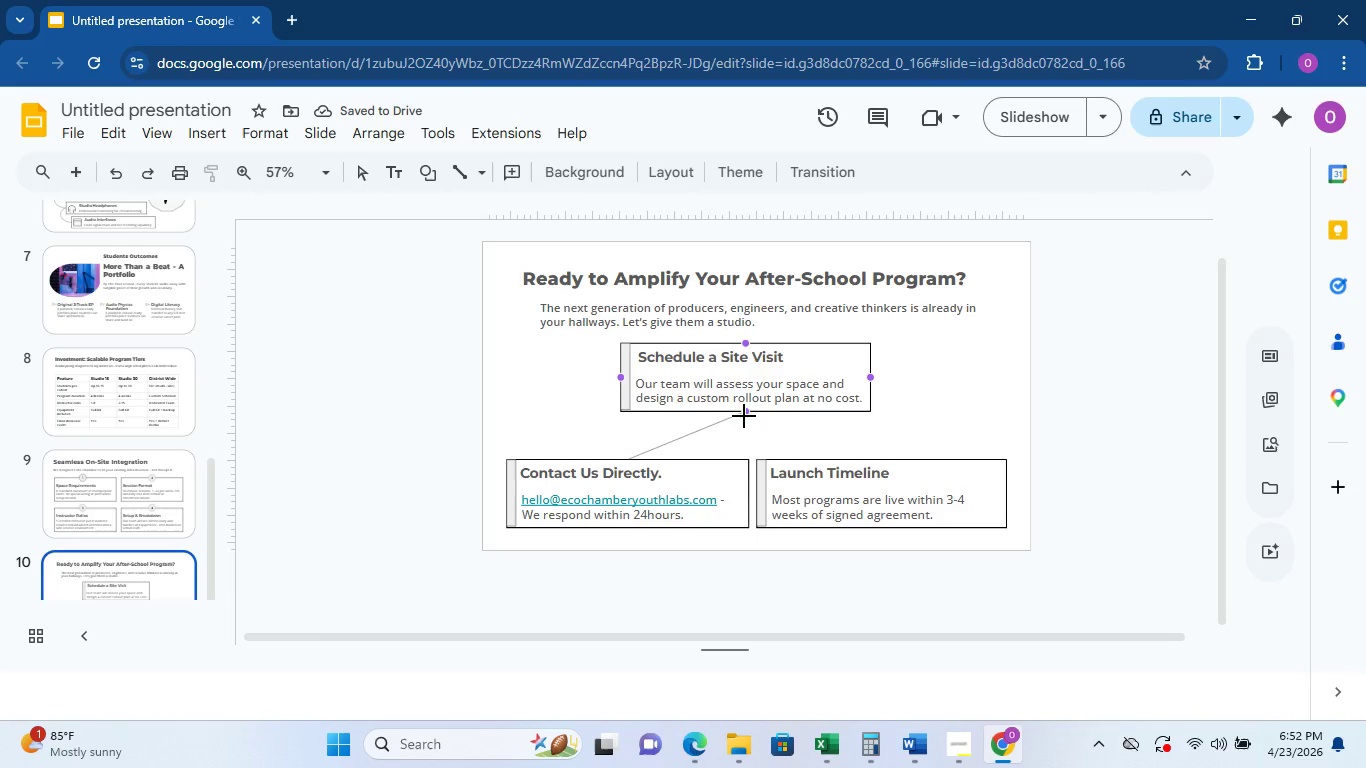 
left_click_drag(start_coordinate=[746, 412], to_coordinate=[883, 463])
 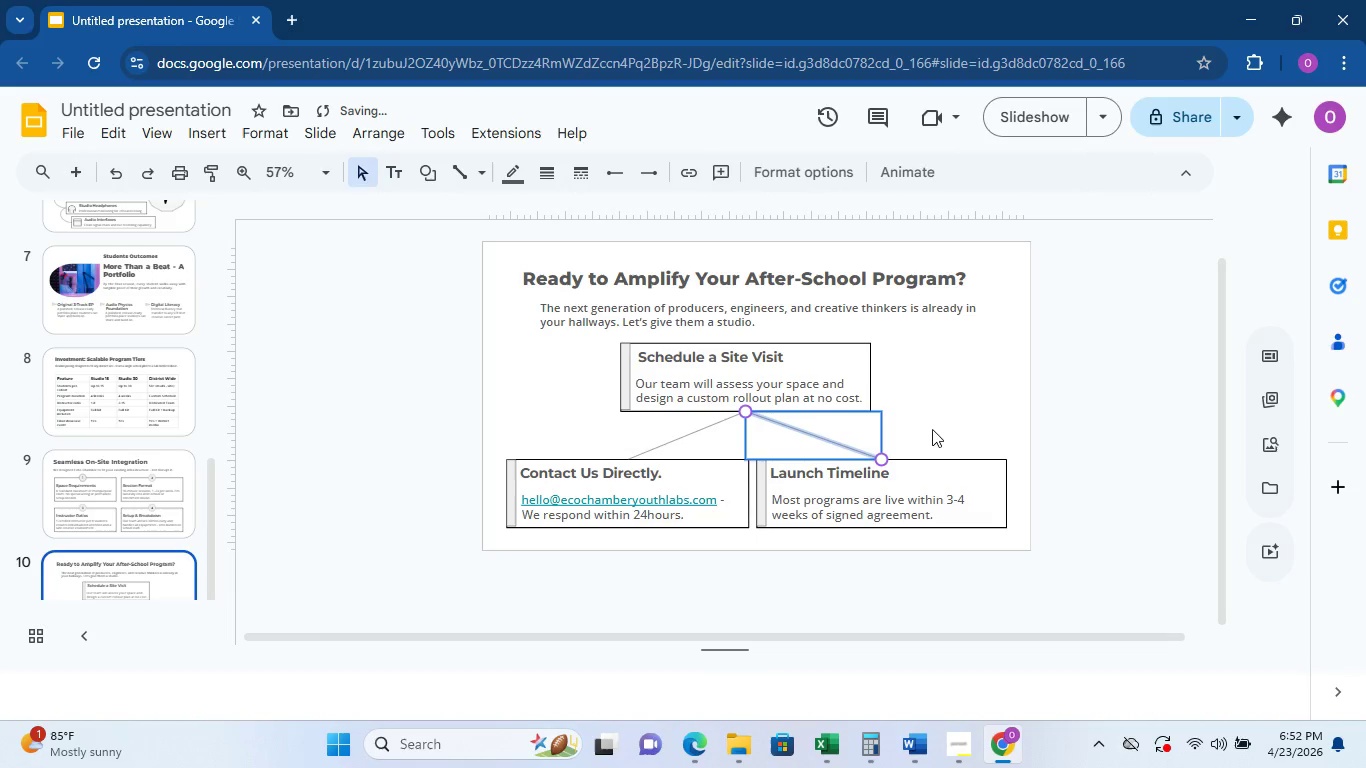 
left_click([952, 420])
 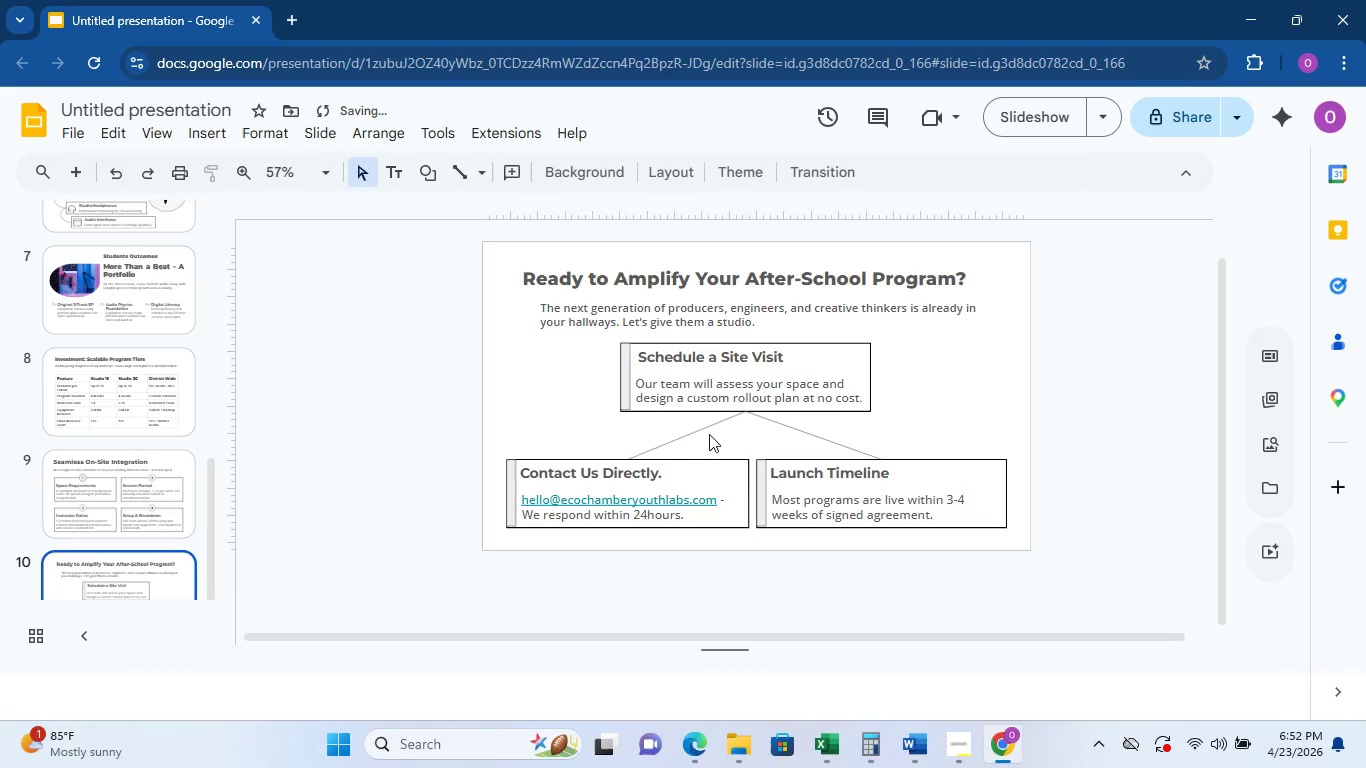 
left_click([696, 425])
 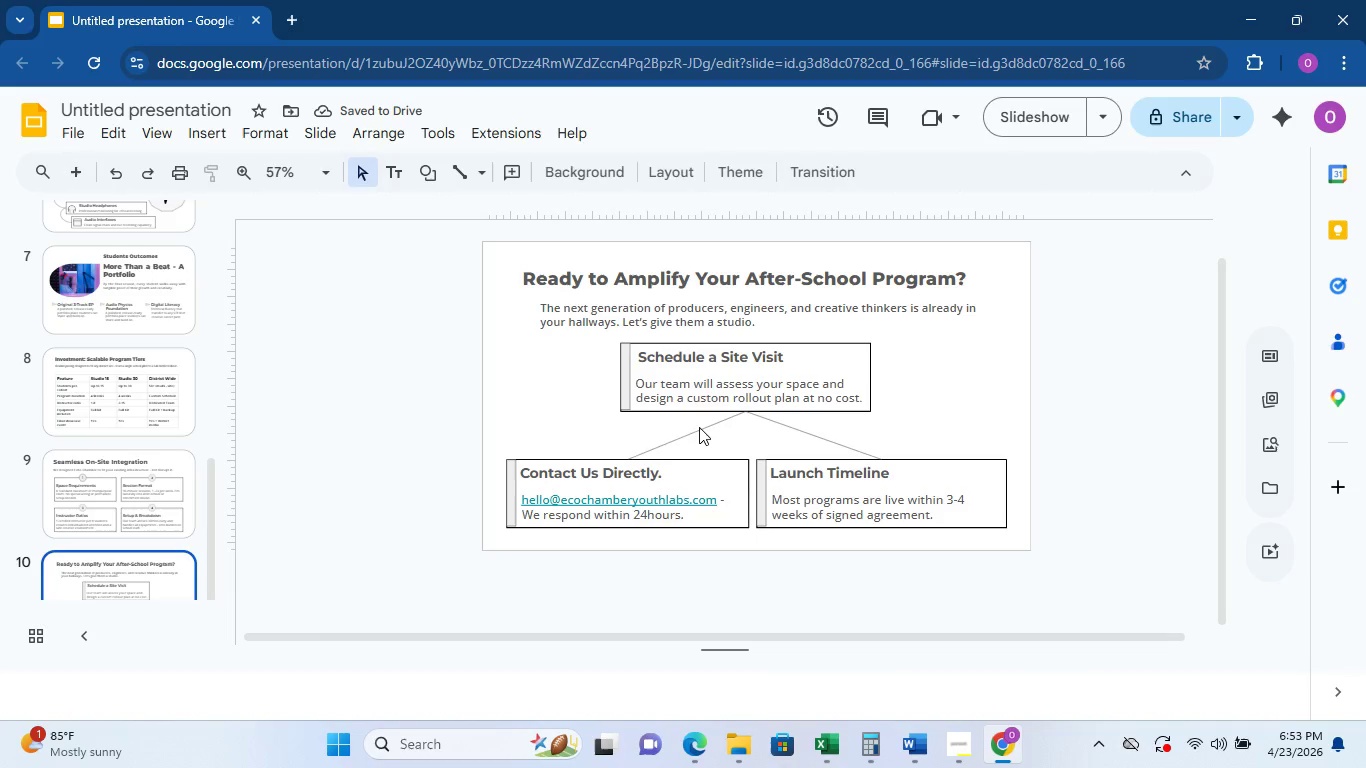 
left_click([699, 428])
 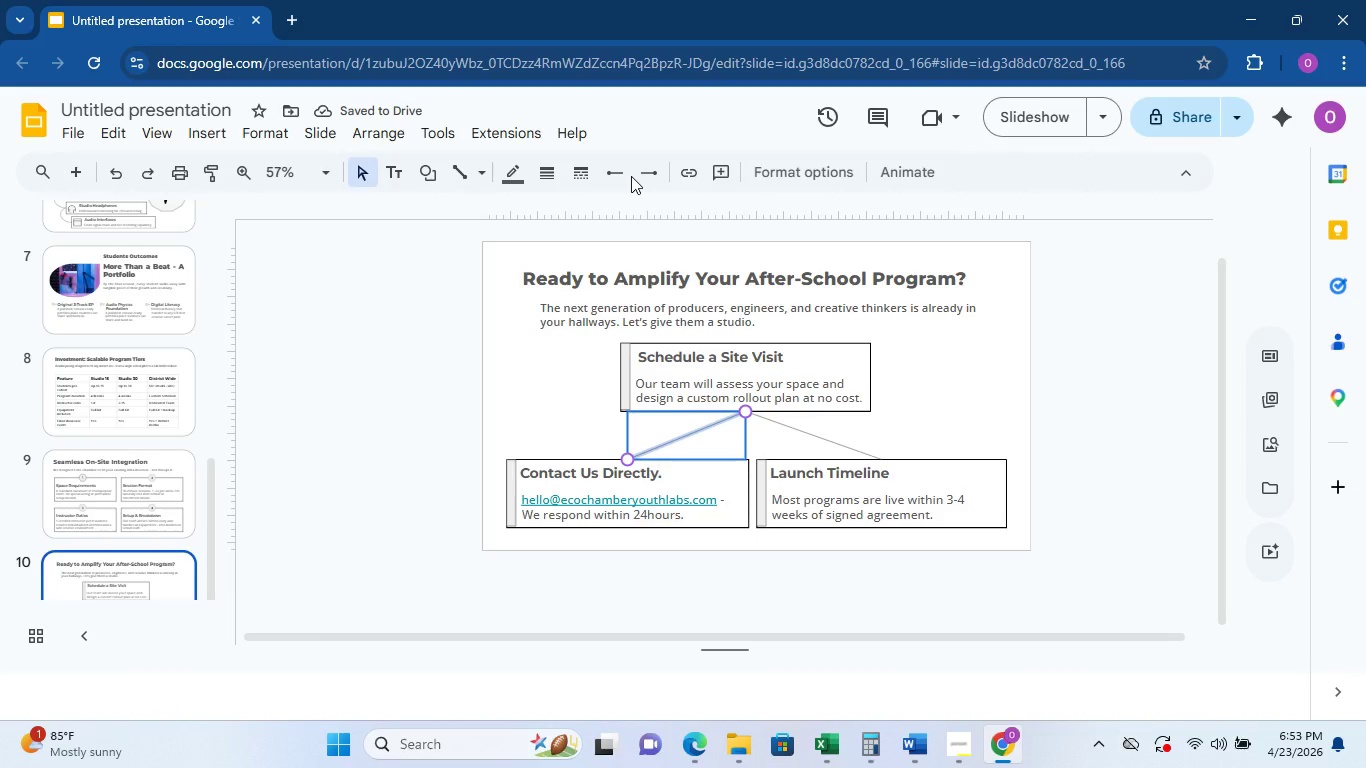 
double_click([623, 181])
 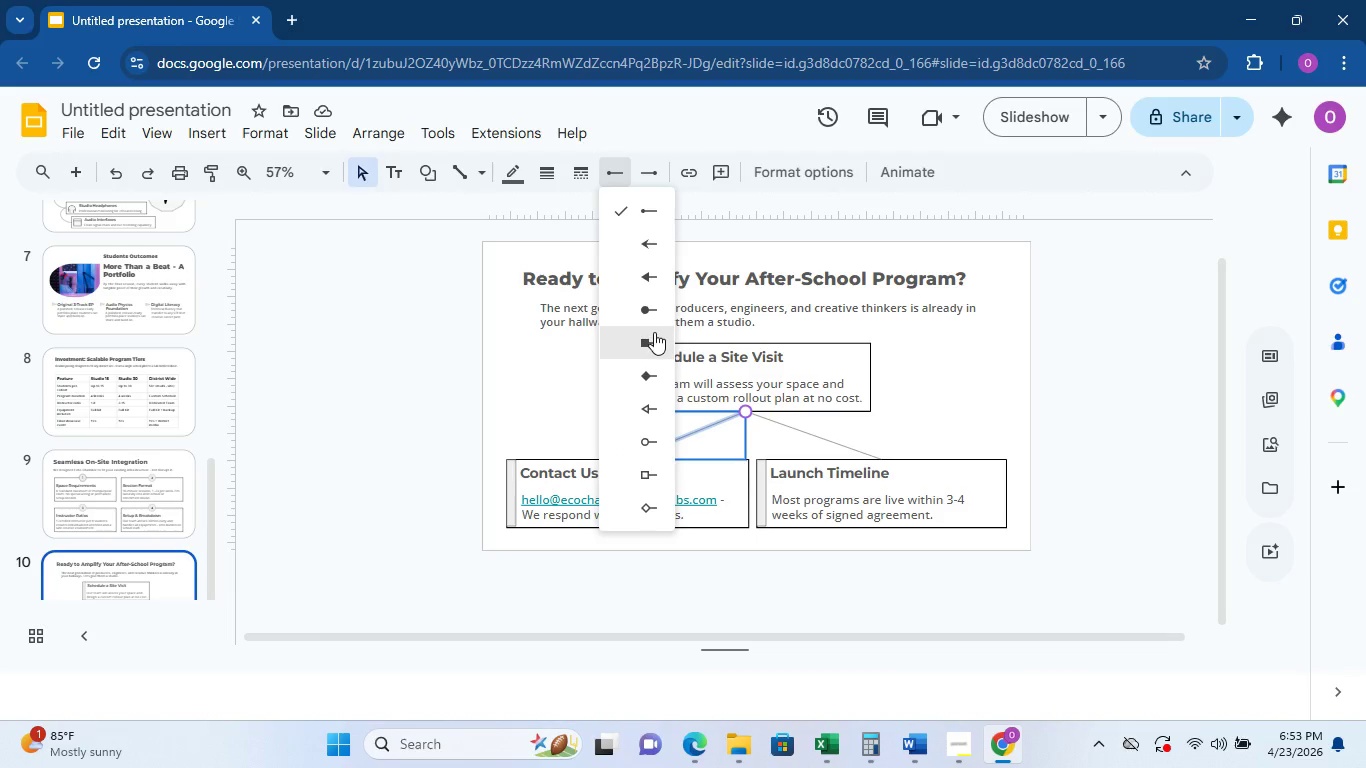 
left_click([654, 332])
 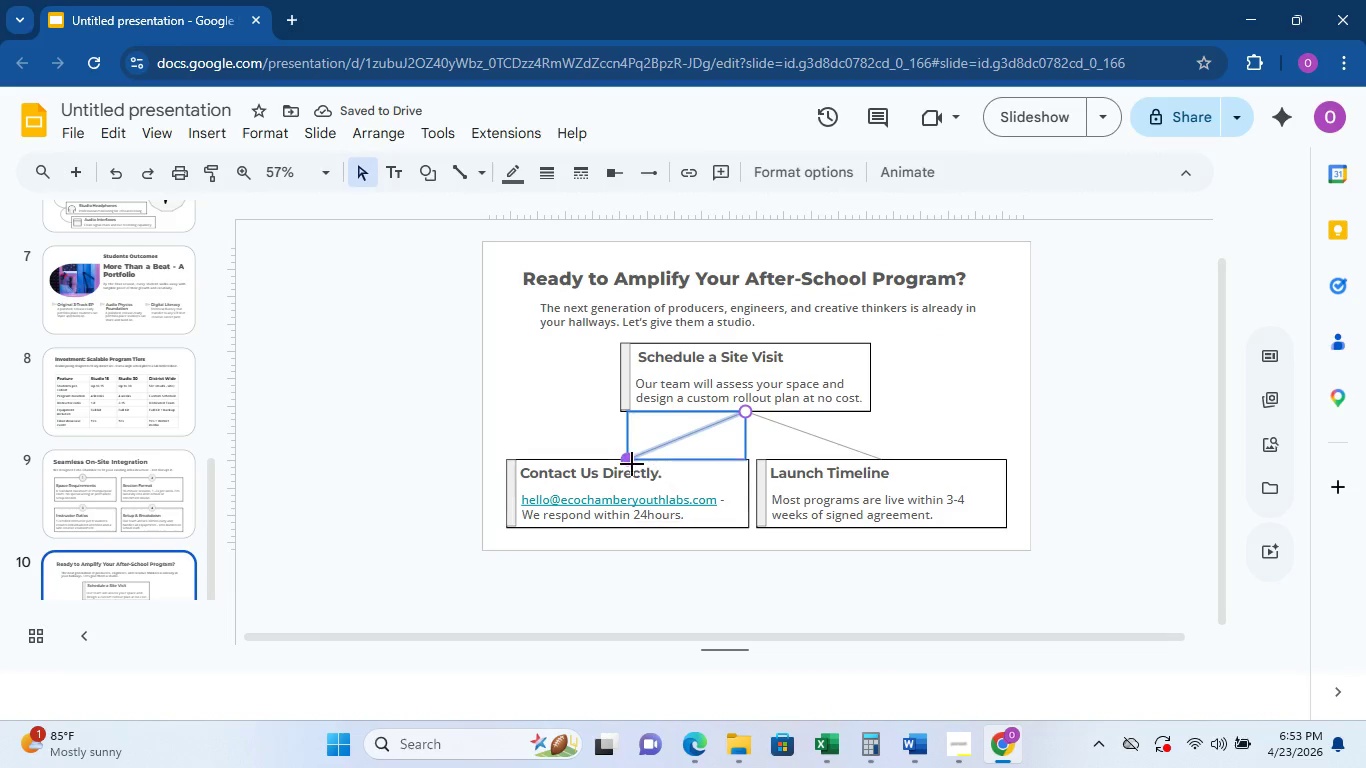 
left_click([629, 457])
 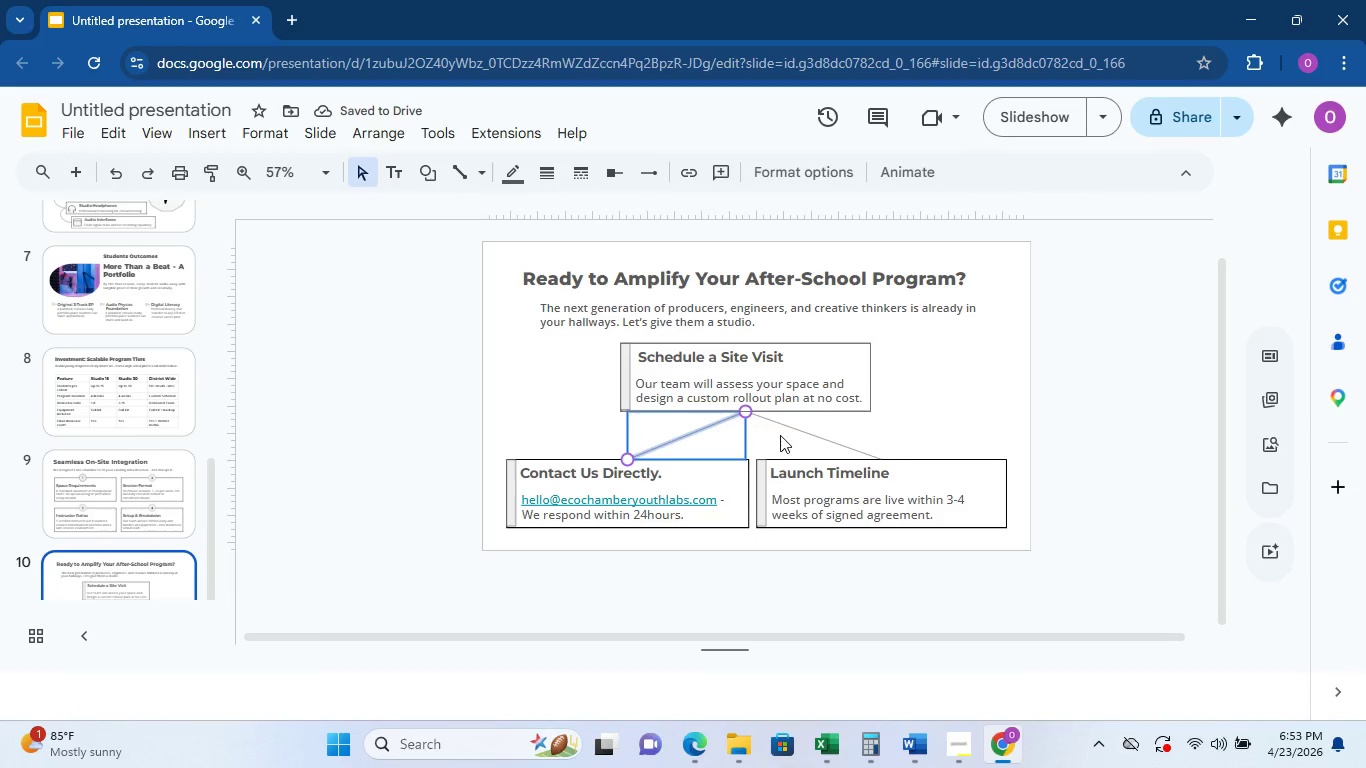 
left_click([959, 428])
 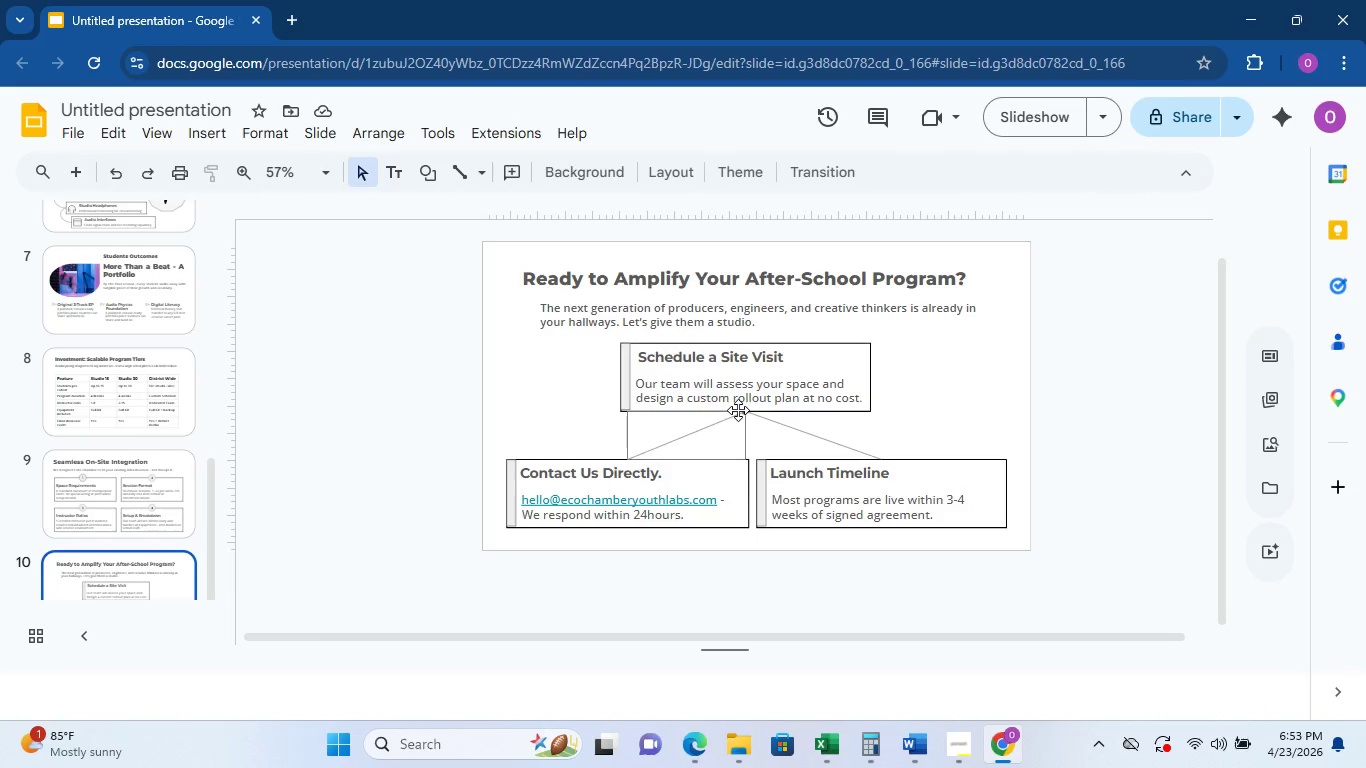 
left_click([744, 415])
 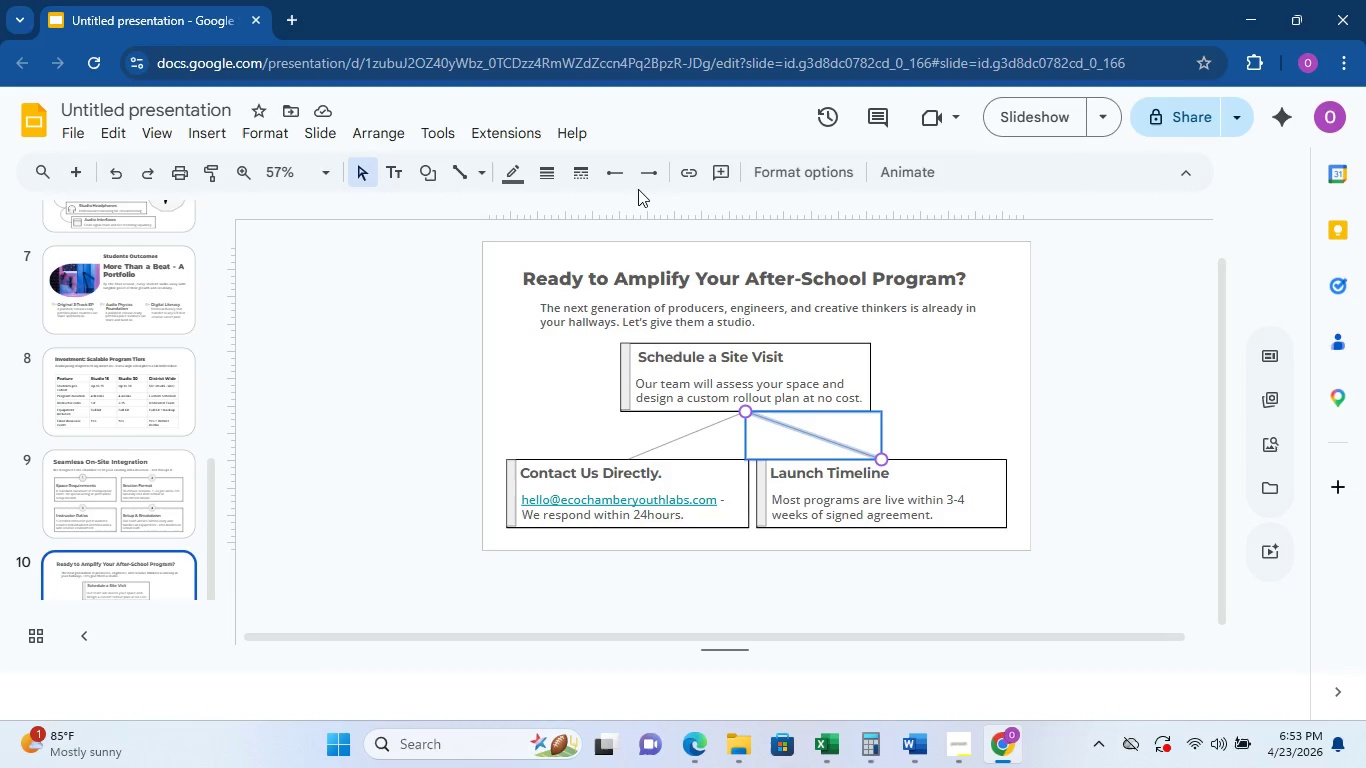 
left_click([610, 184])
 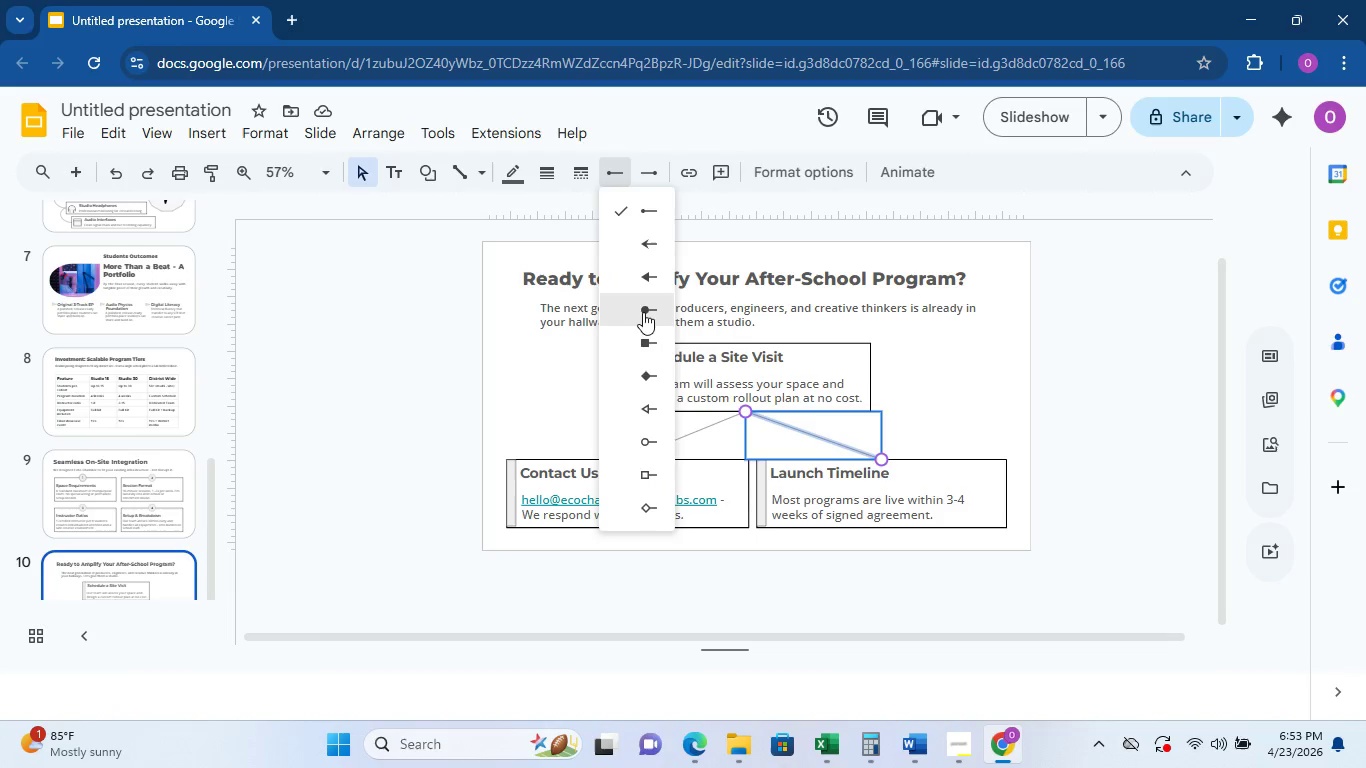 
left_click([642, 333])
 